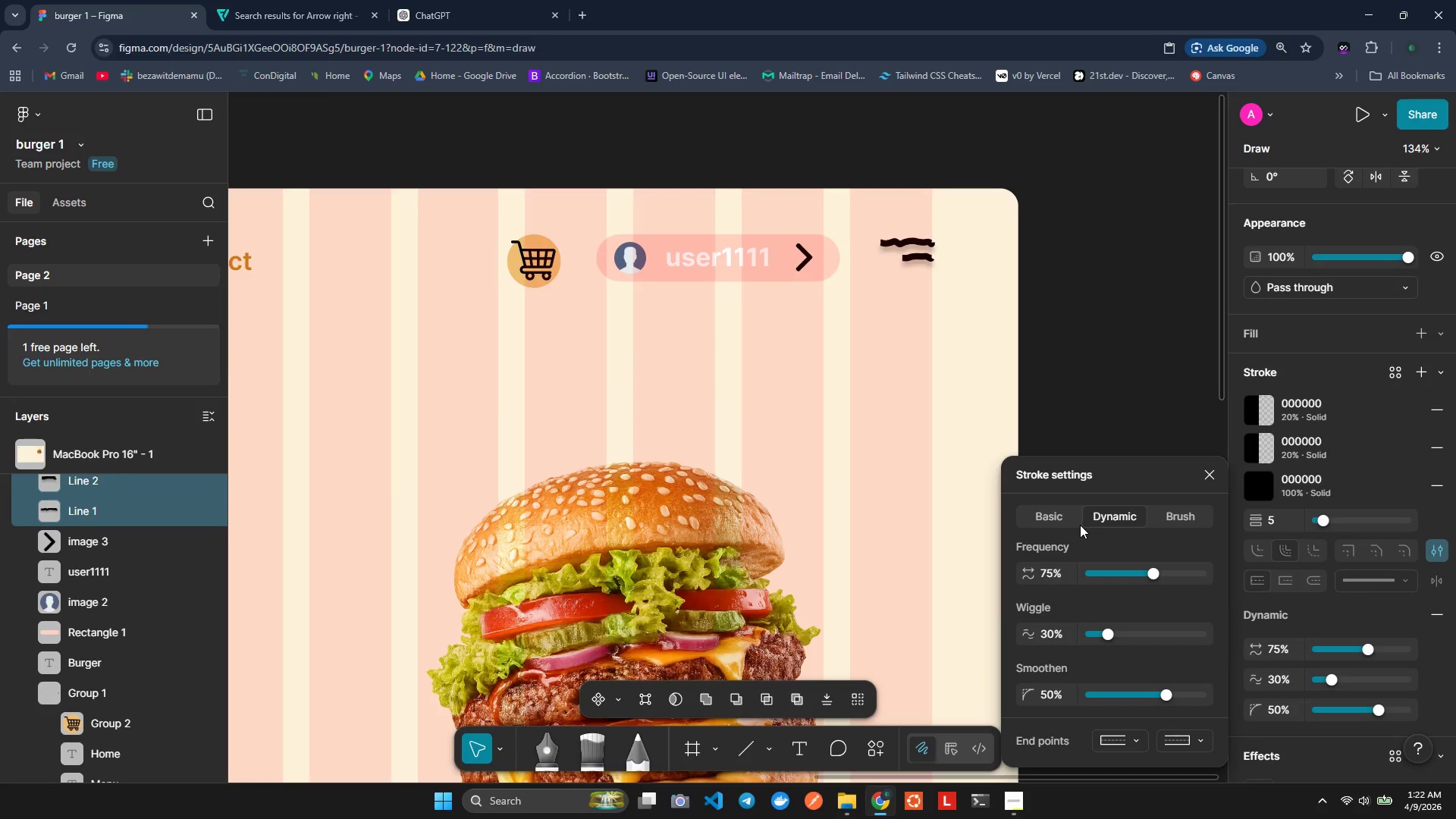 
left_click([1058, 517])
 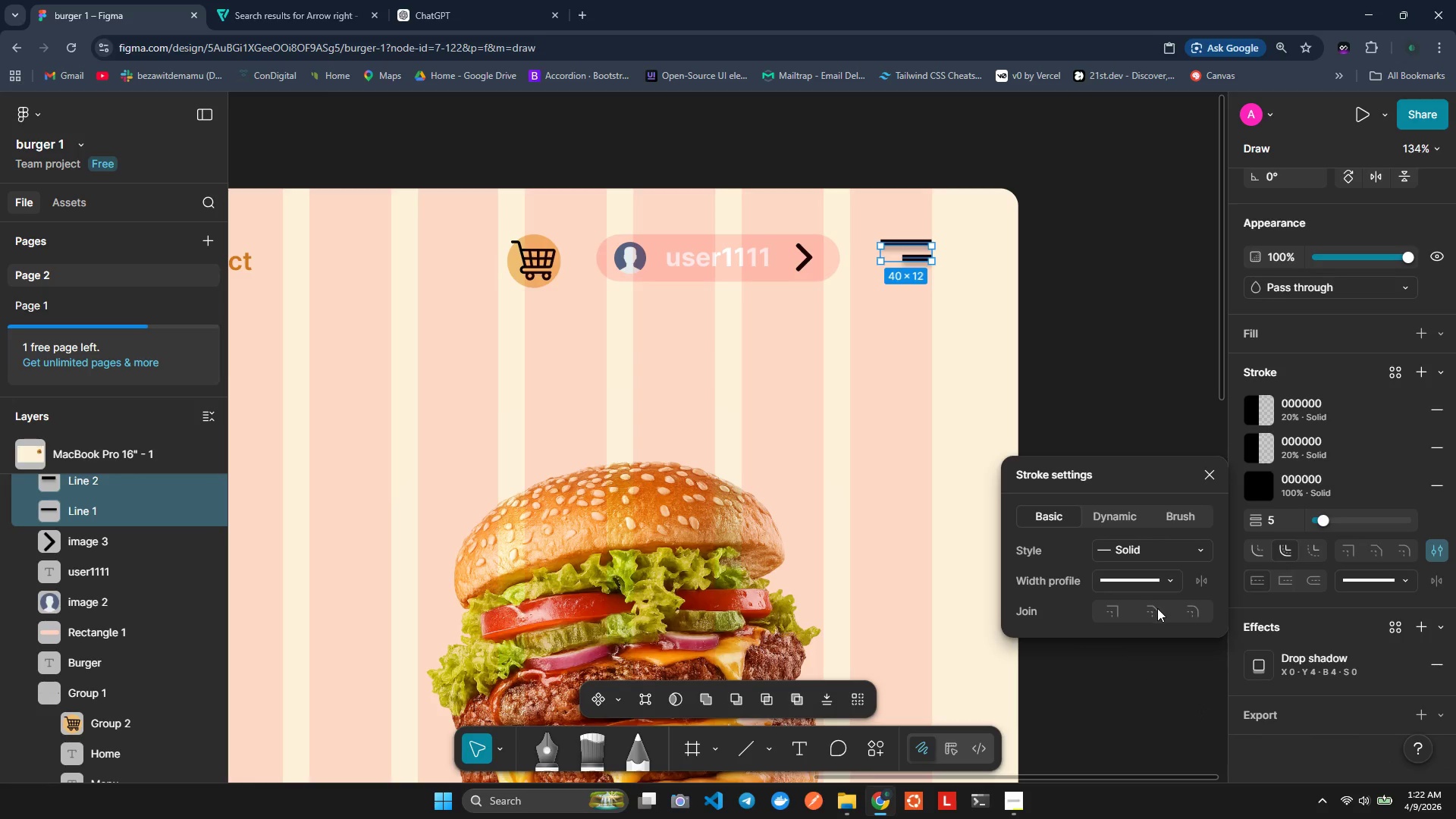 
double_click([1194, 608])
 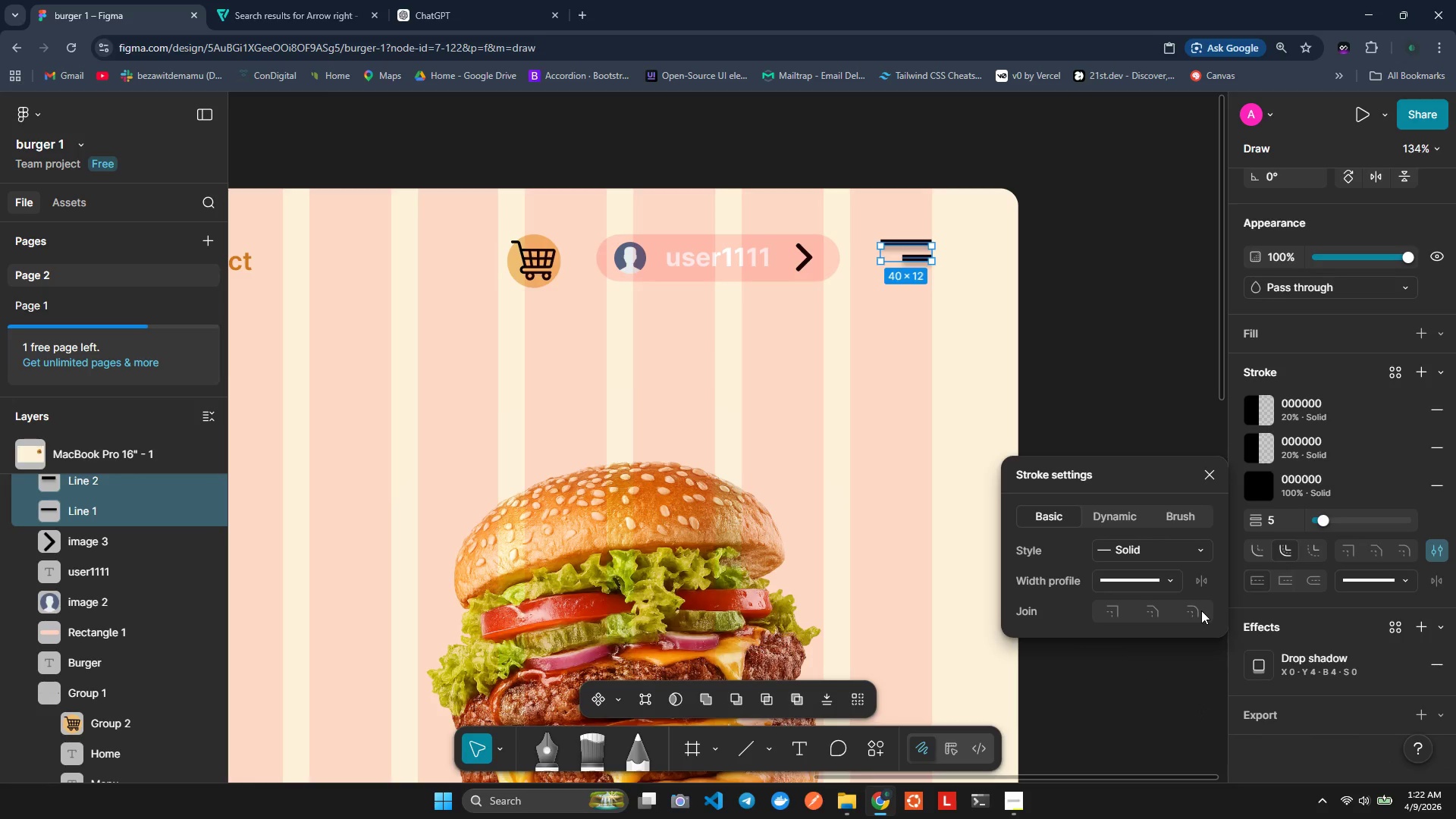 
left_click([1201, 610])
 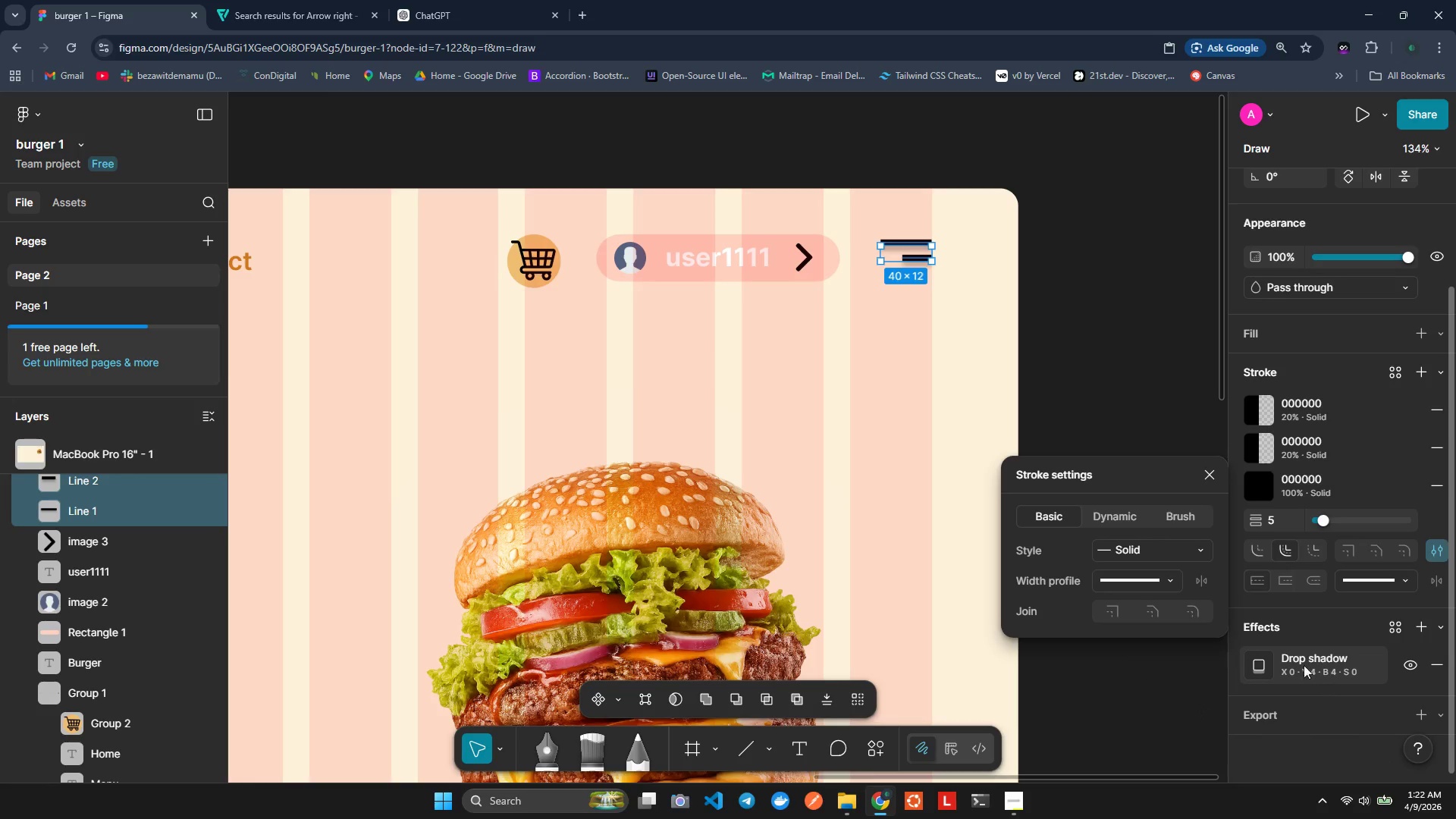 
left_click([1300, 620])
 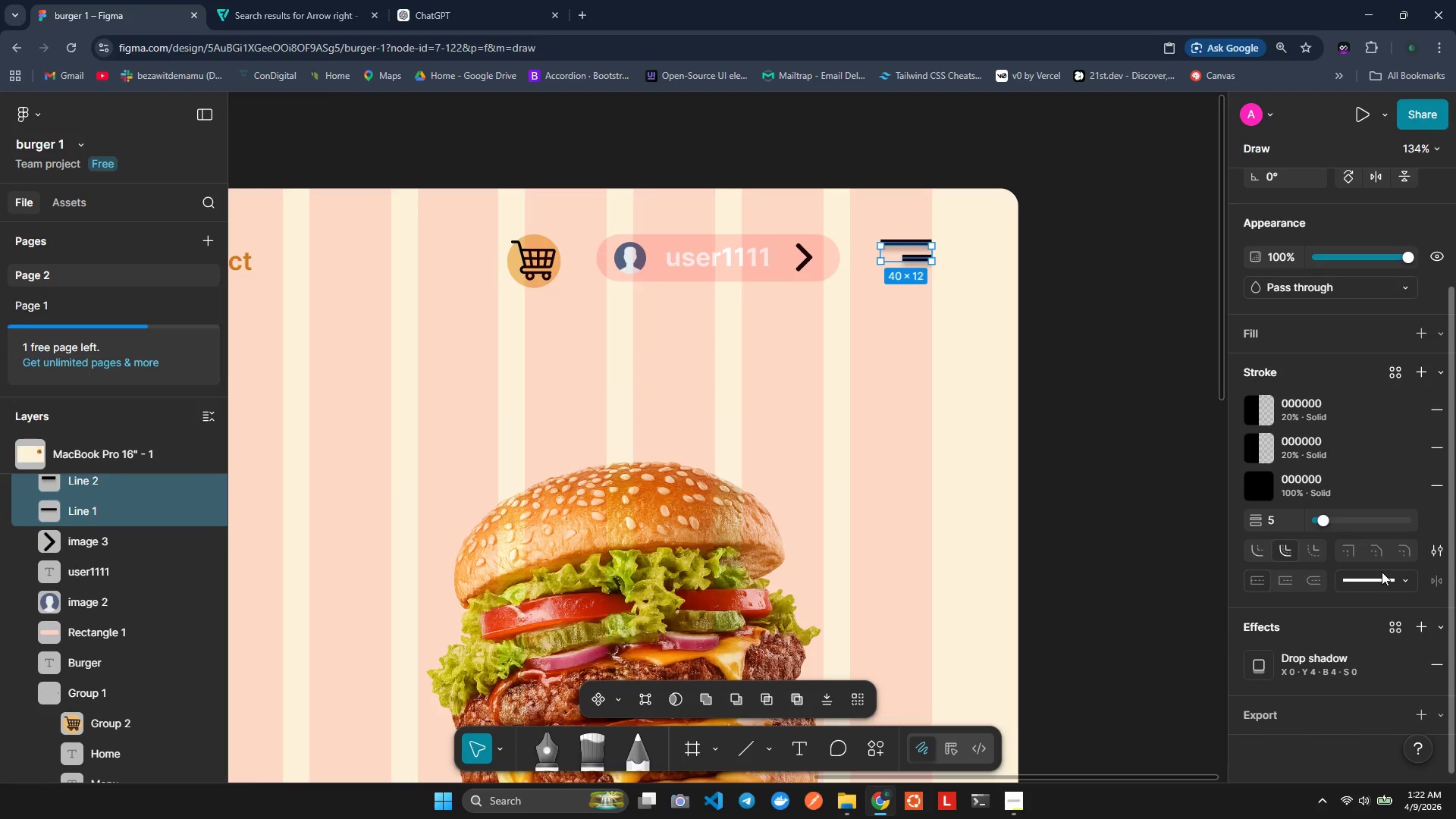 
left_click([1382, 572])
 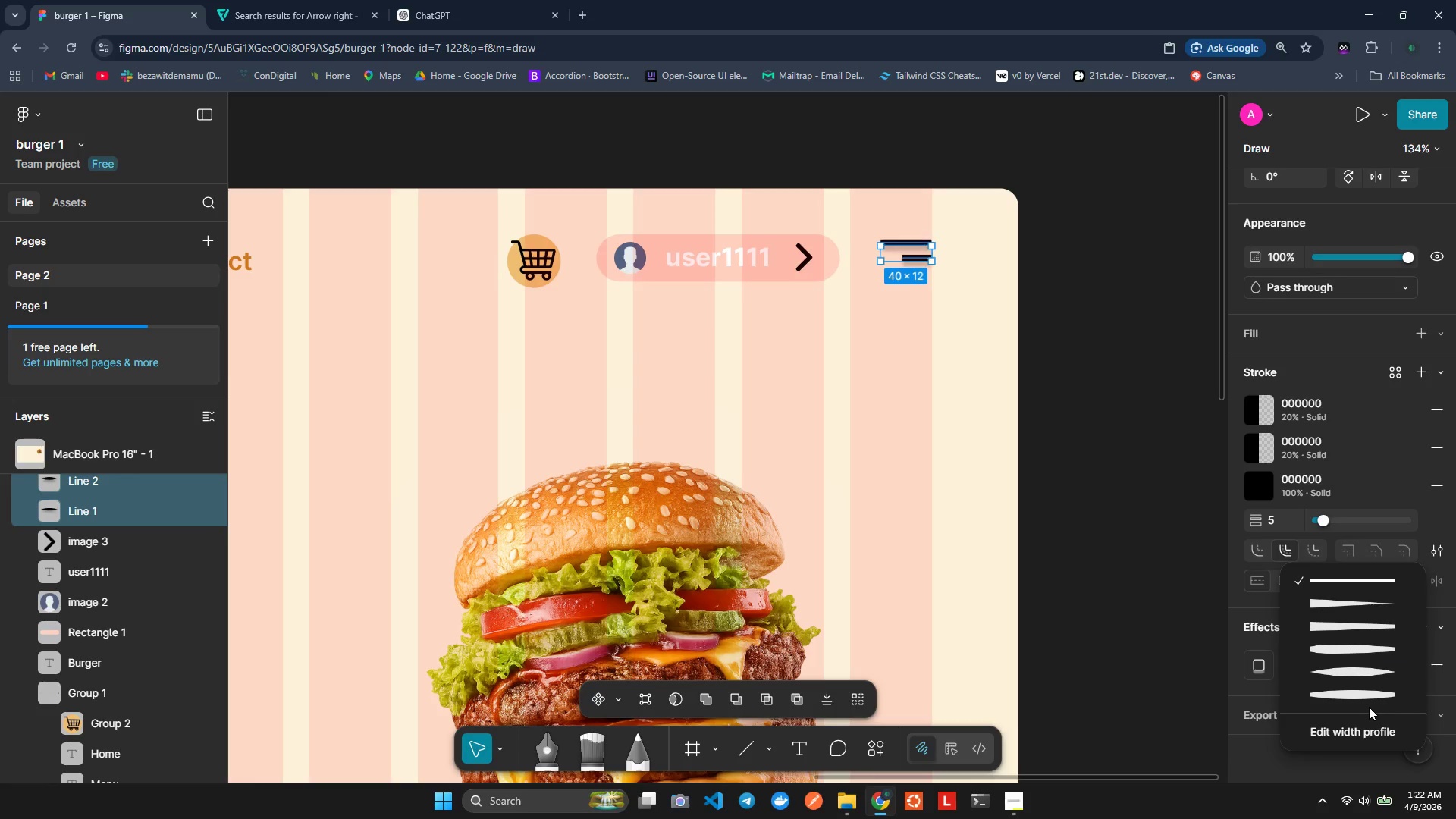 
left_click([1338, 733])
 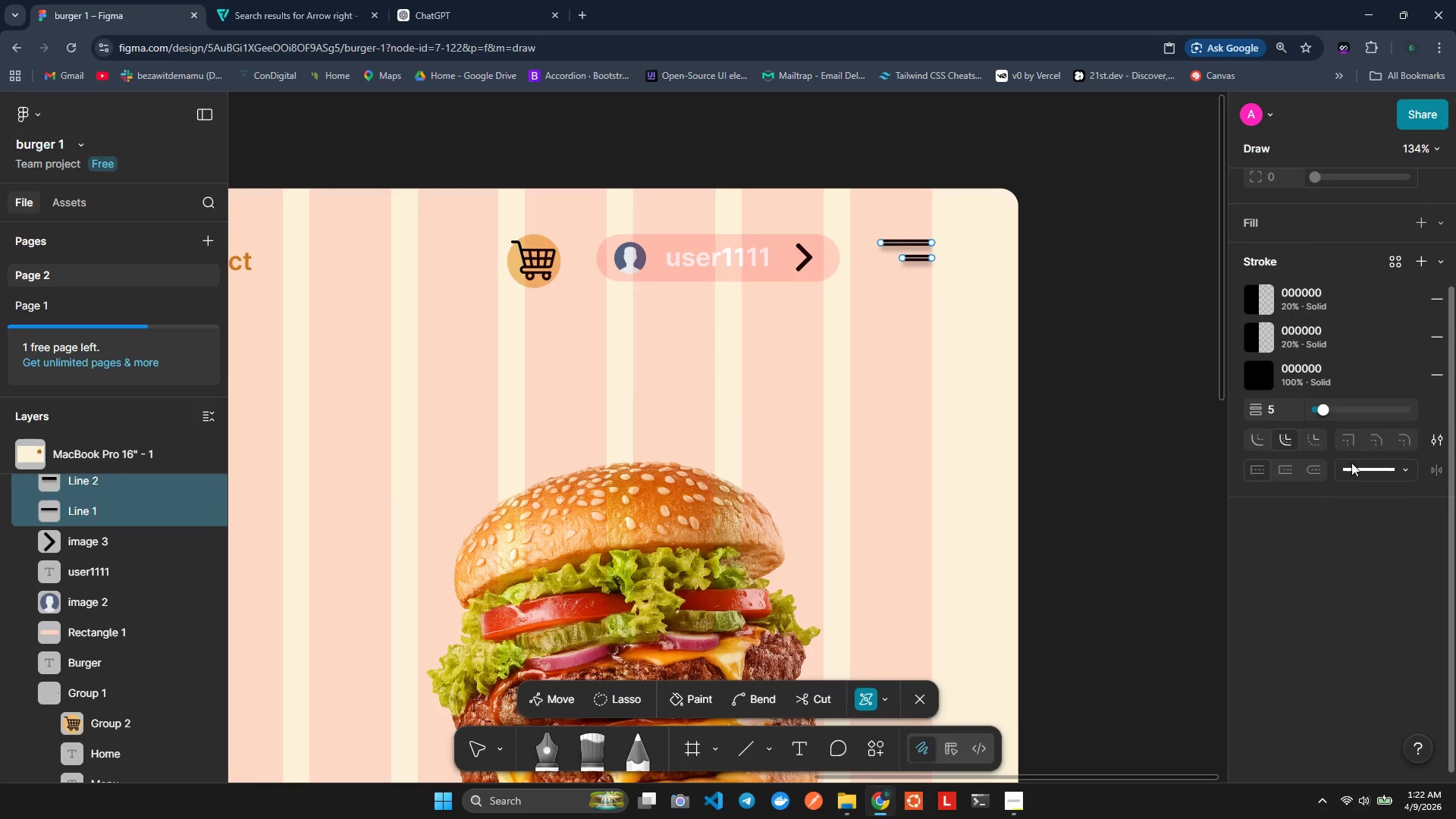 
left_click([1357, 467])
 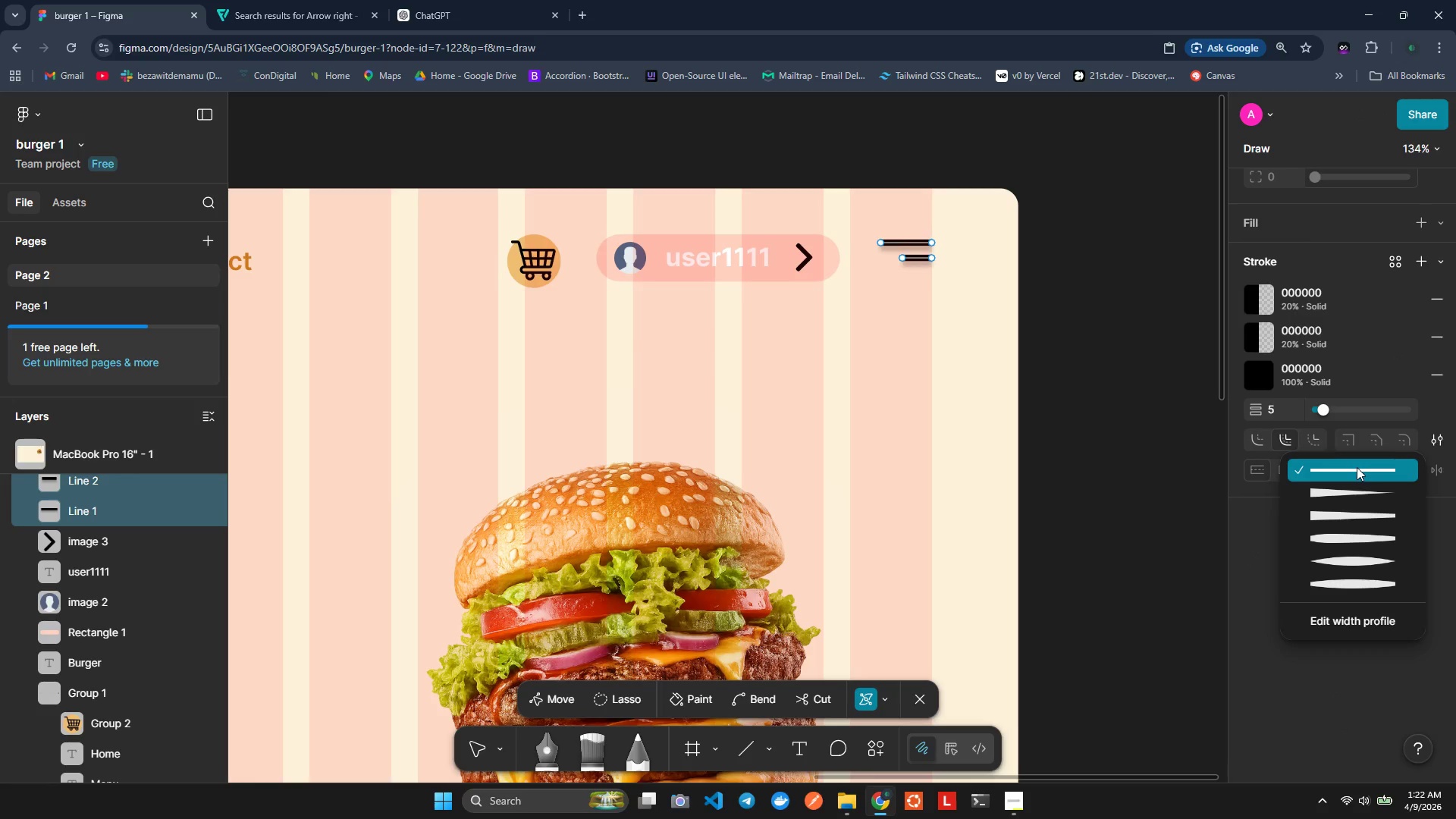 
left_click([1357, 467])
 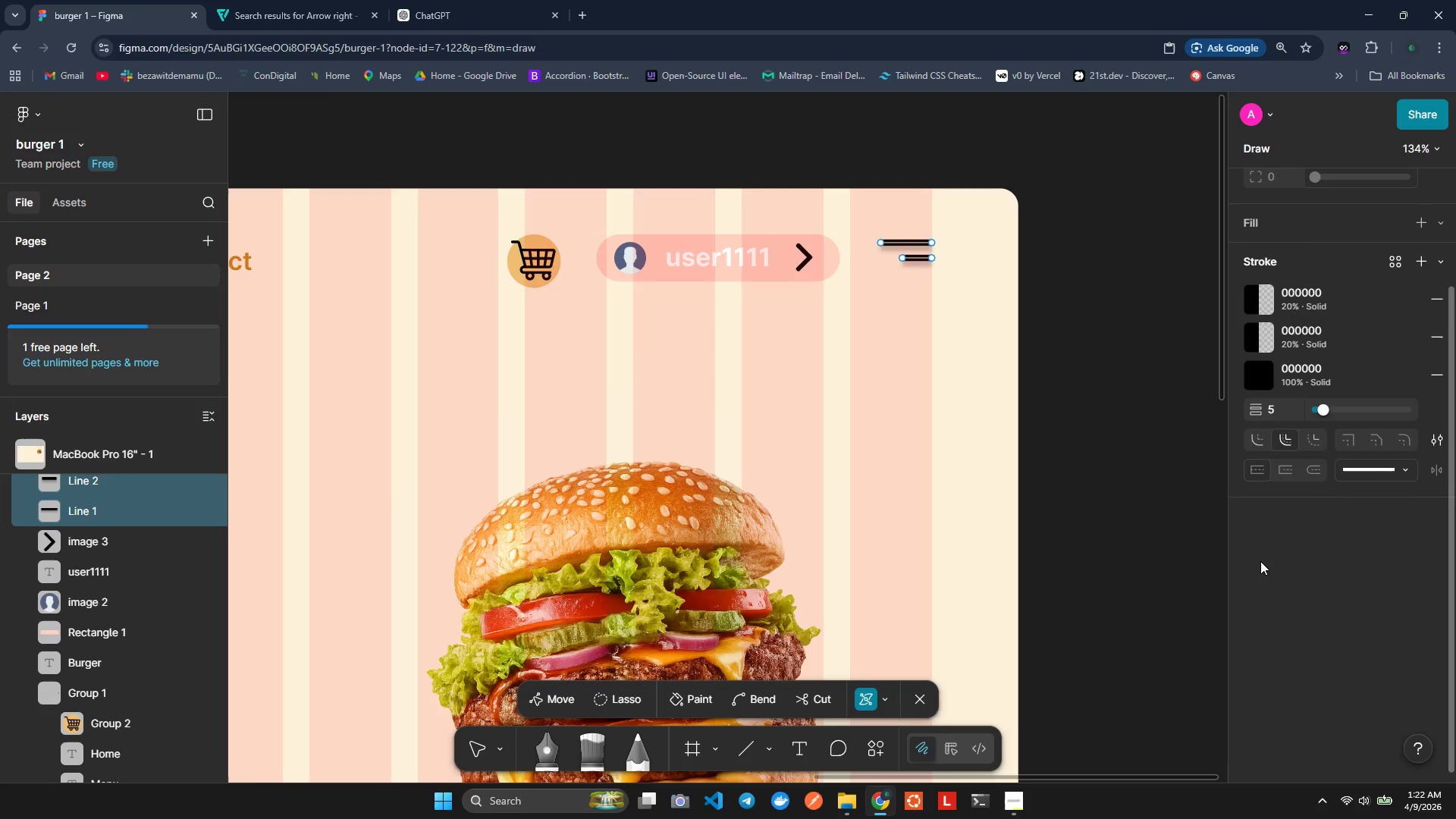 
left_click([1260, 561])
 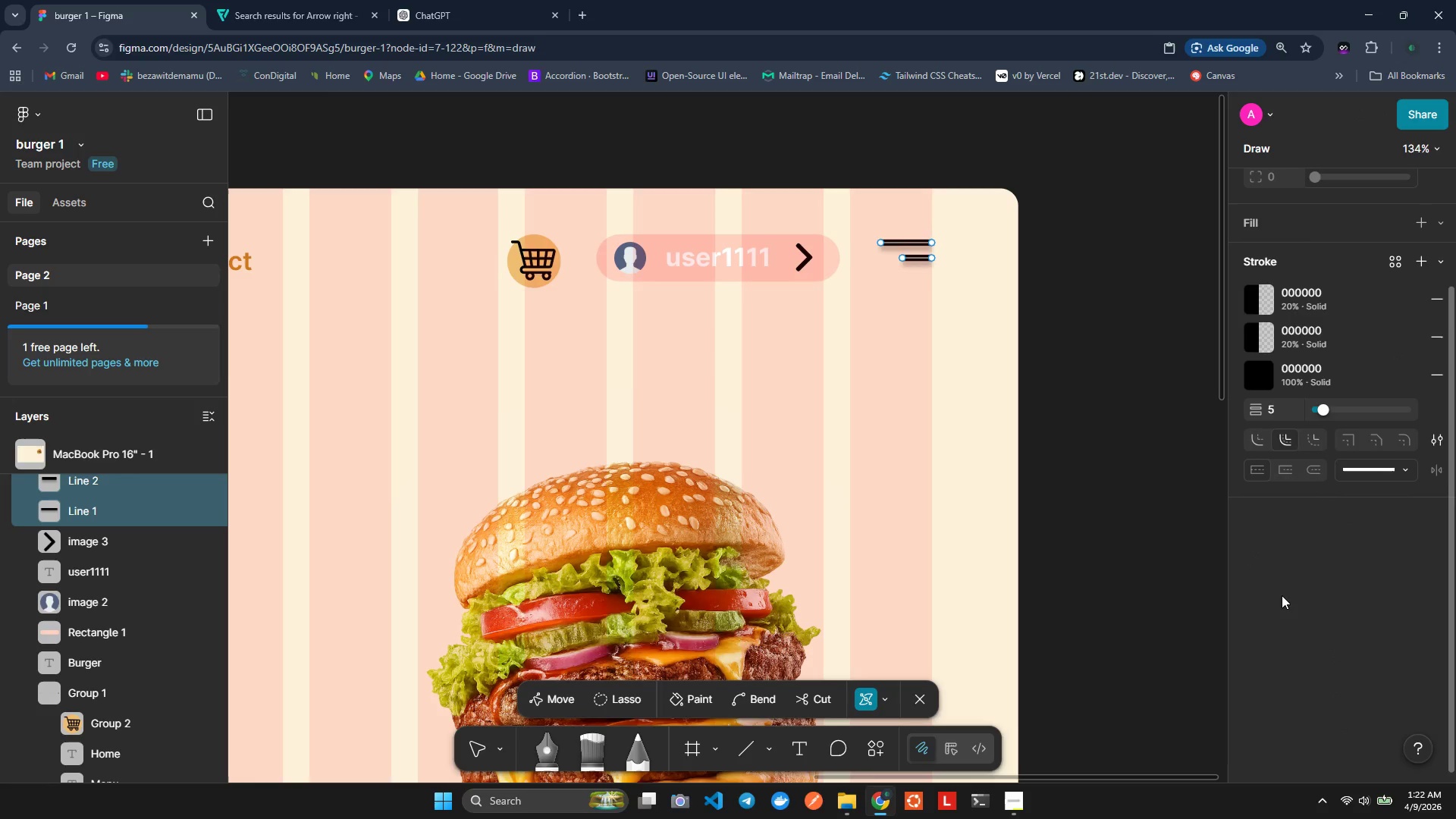 
left_click([1282, 595])
 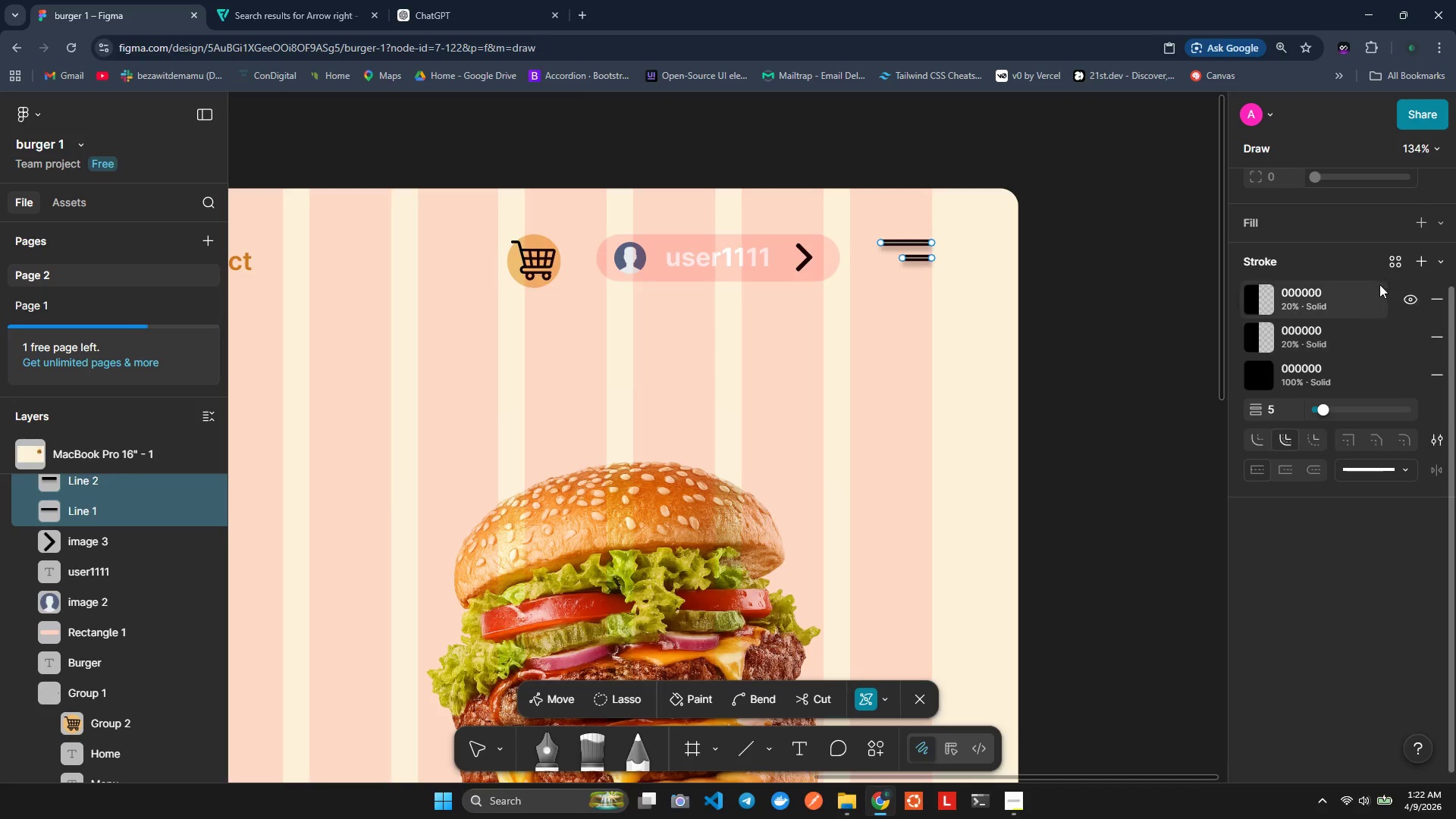 
left_click([1428, 254])
 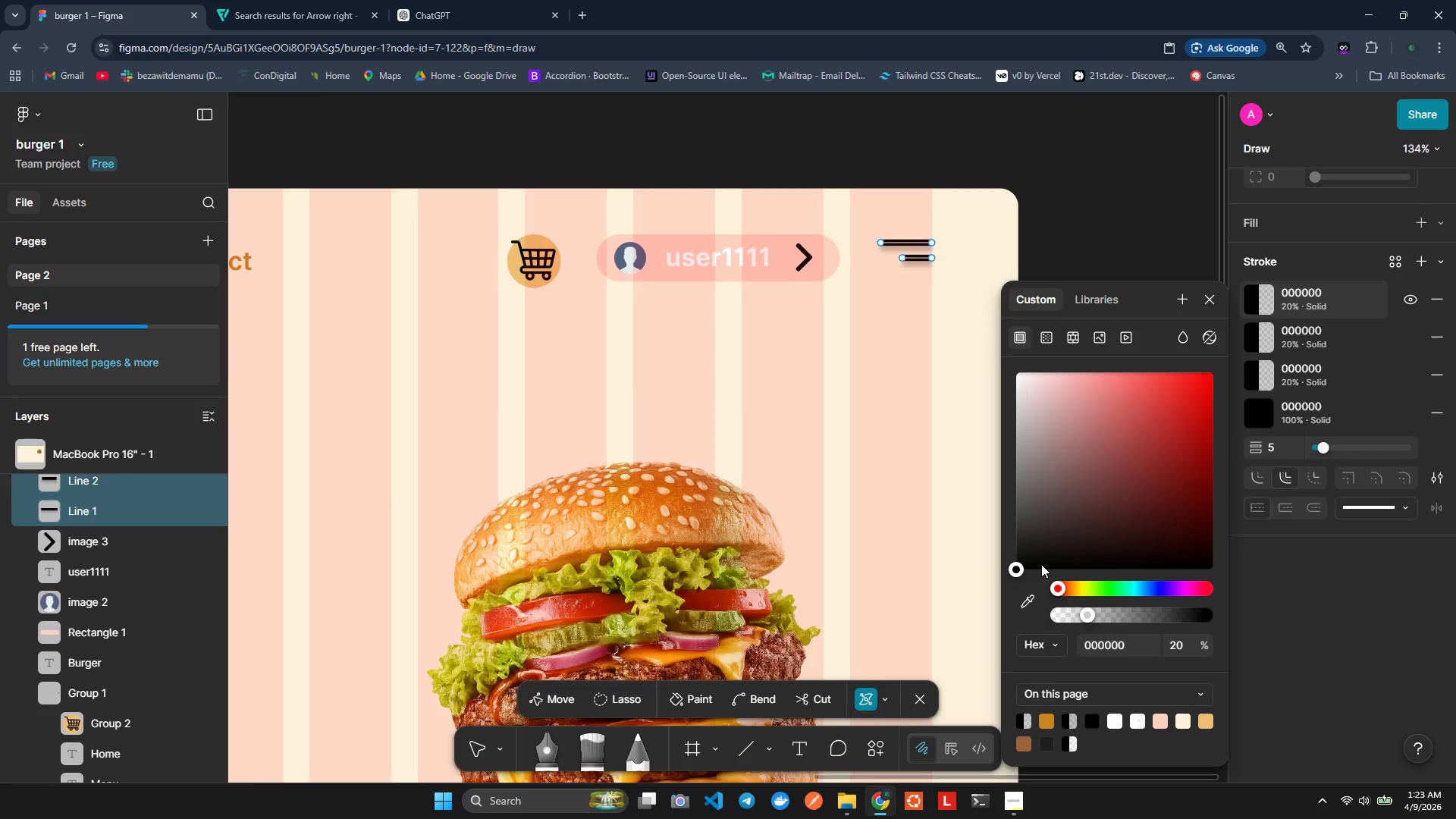 
wait(18.22)
 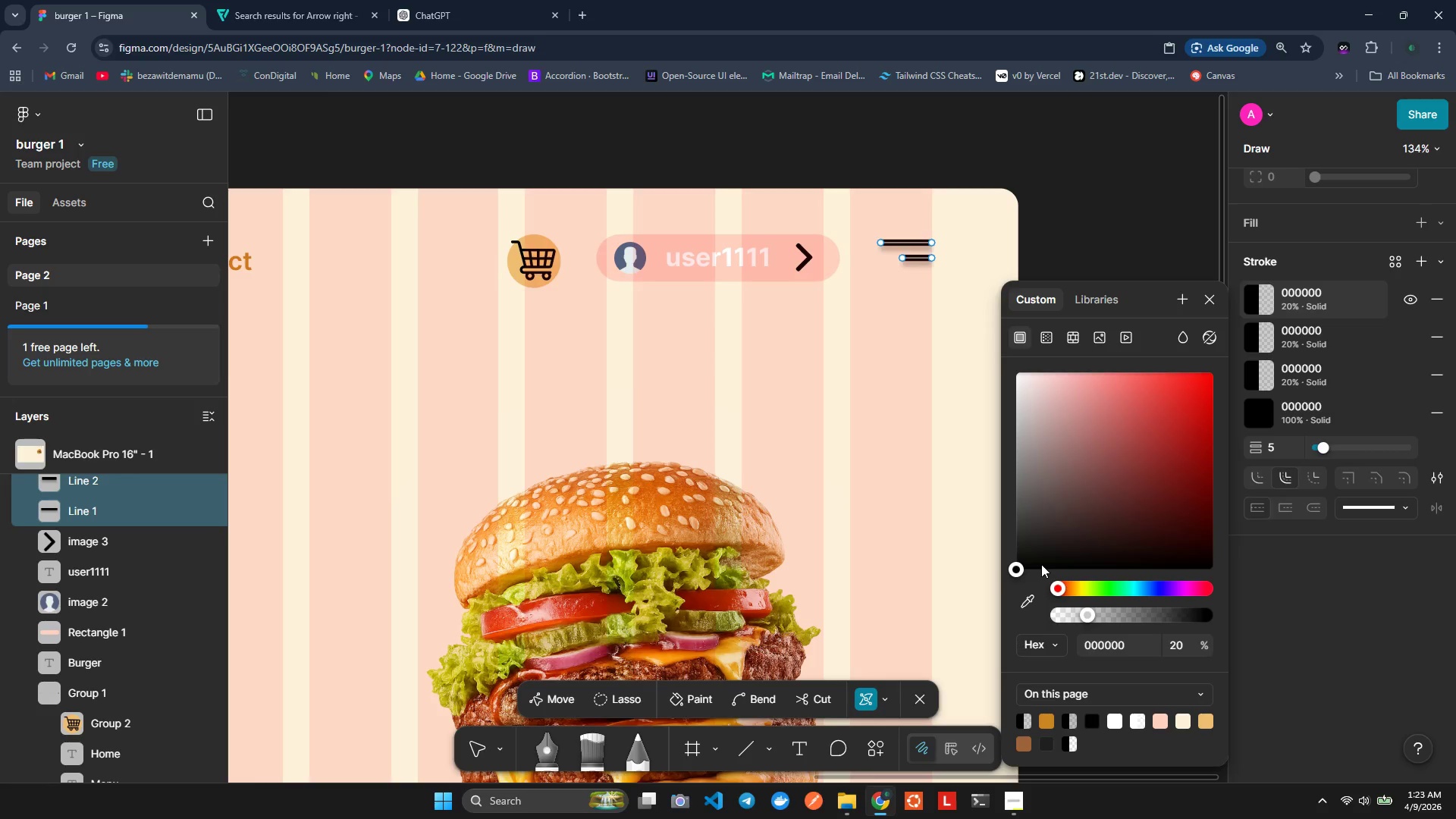 
left_click([1109, 649])
 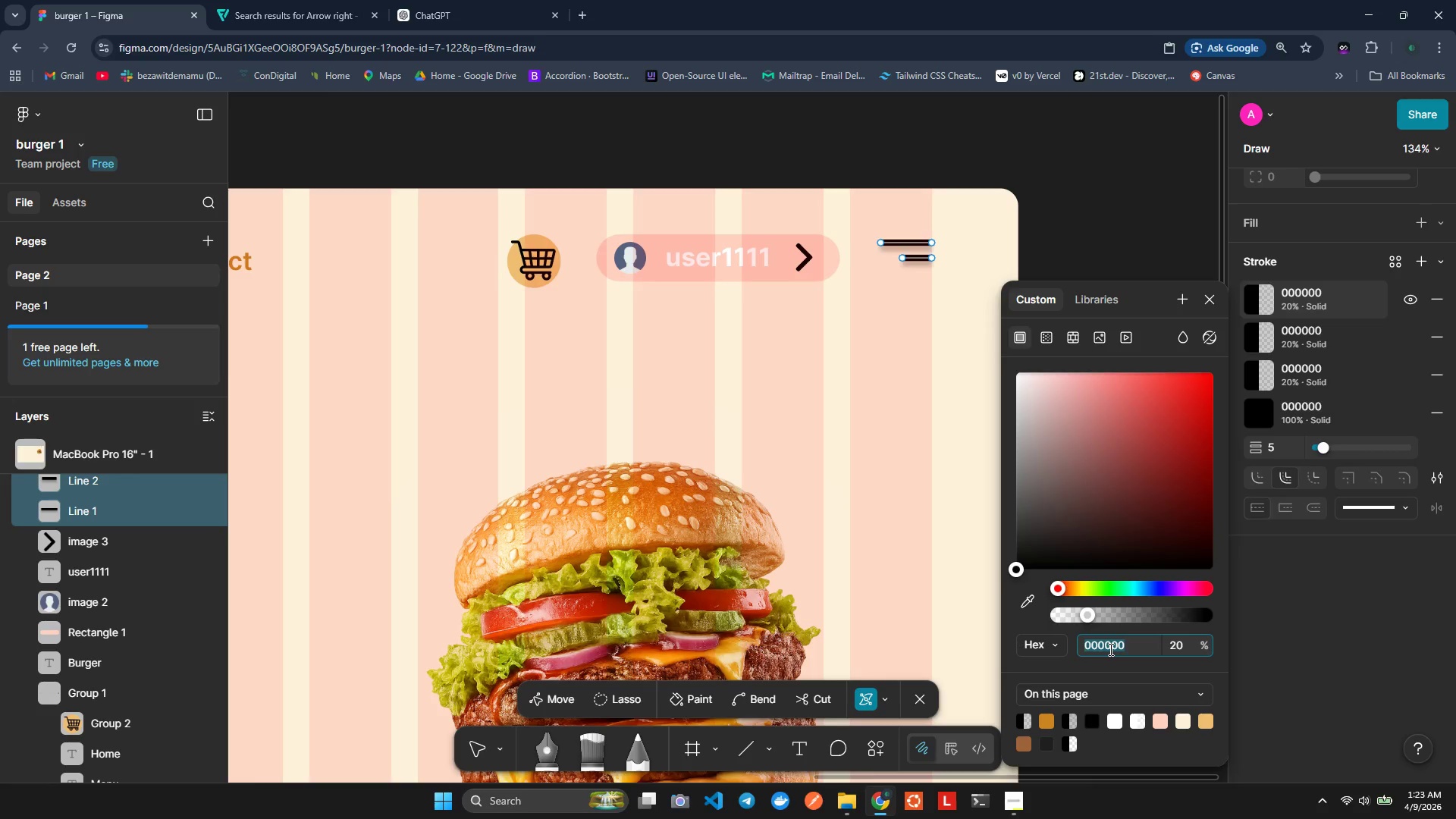 
hold_key(key=CapsLock, duration=1.03)
 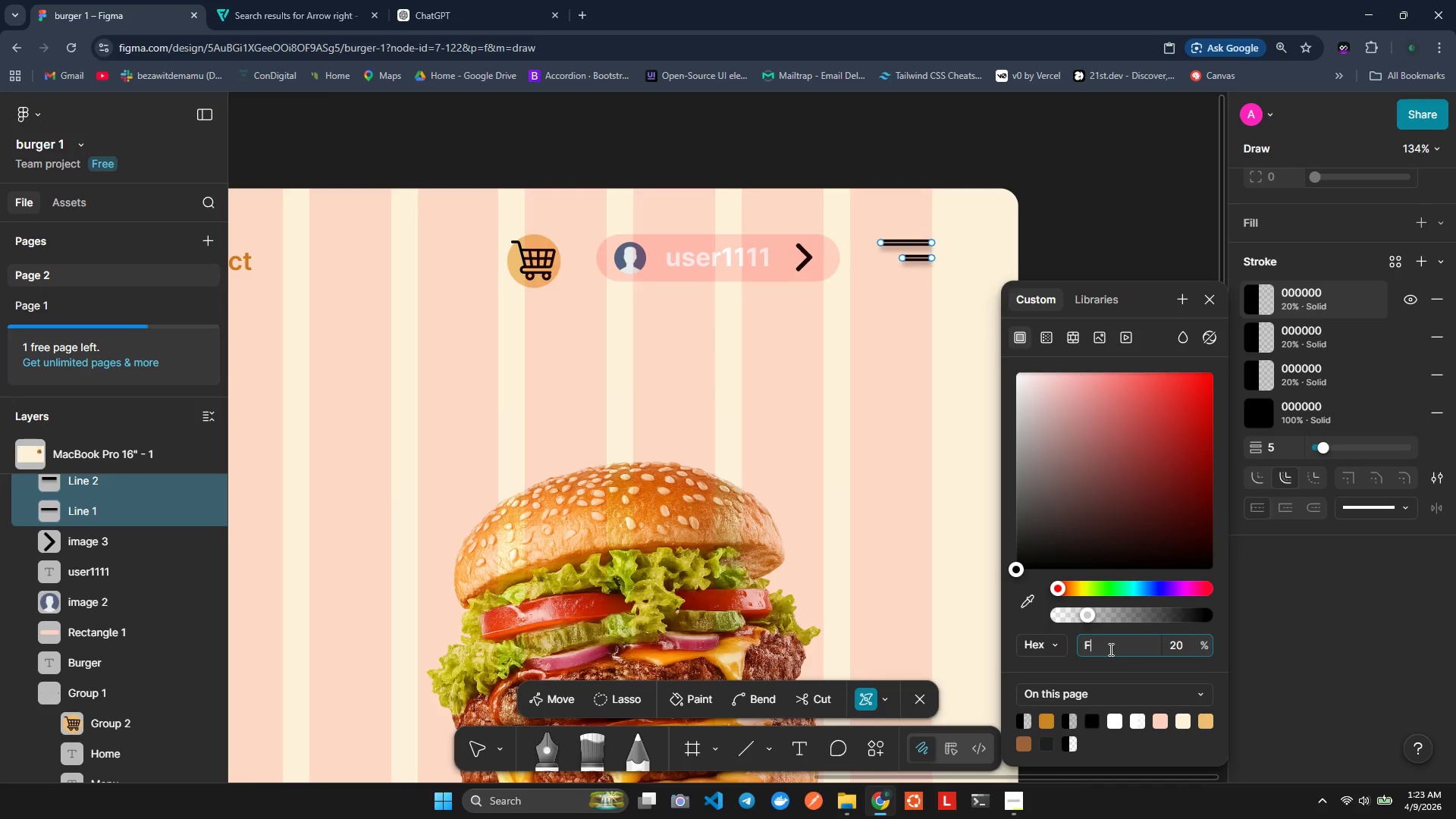 
type(F18a65)
 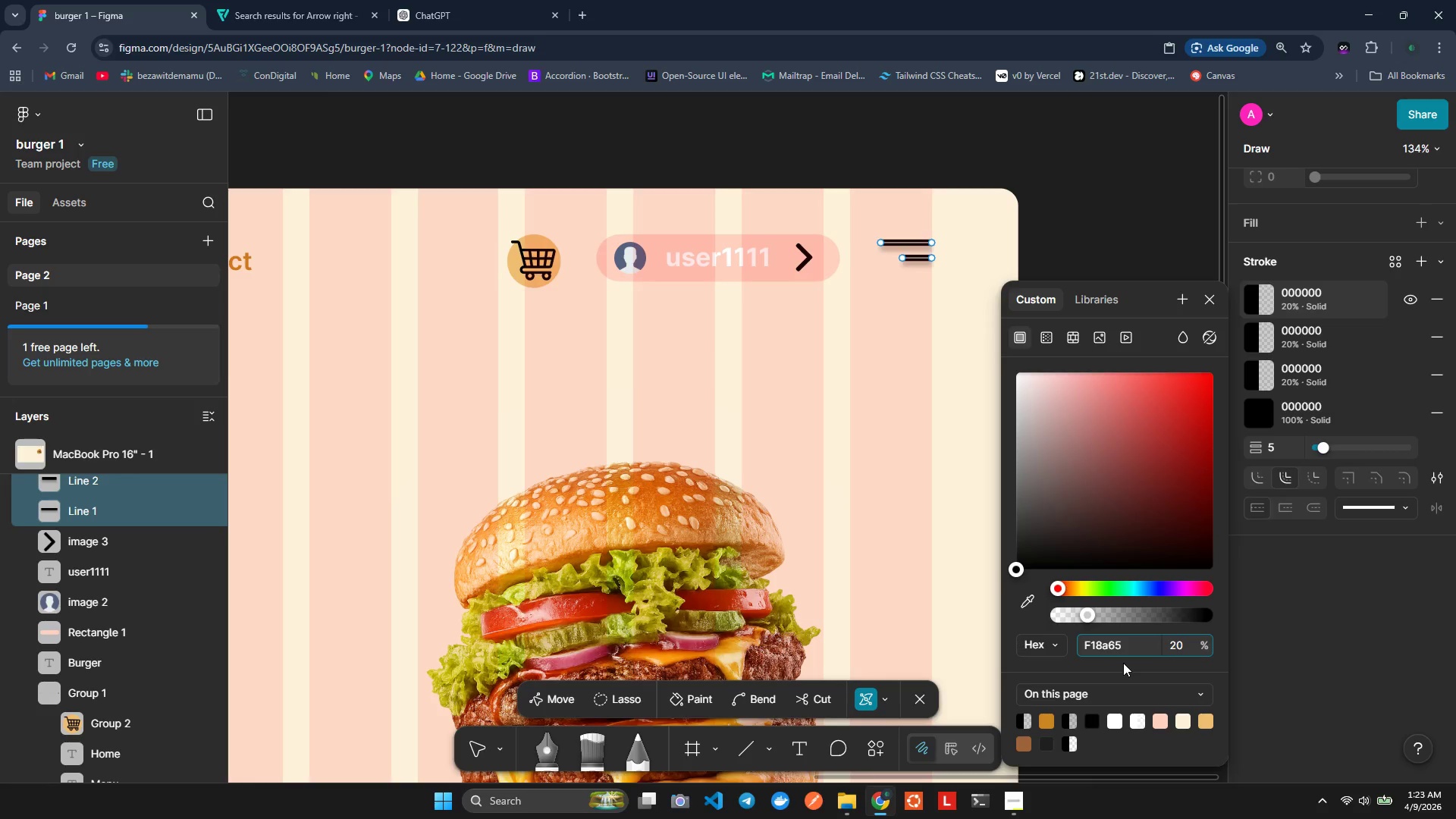 
key(ArrowLeft)
 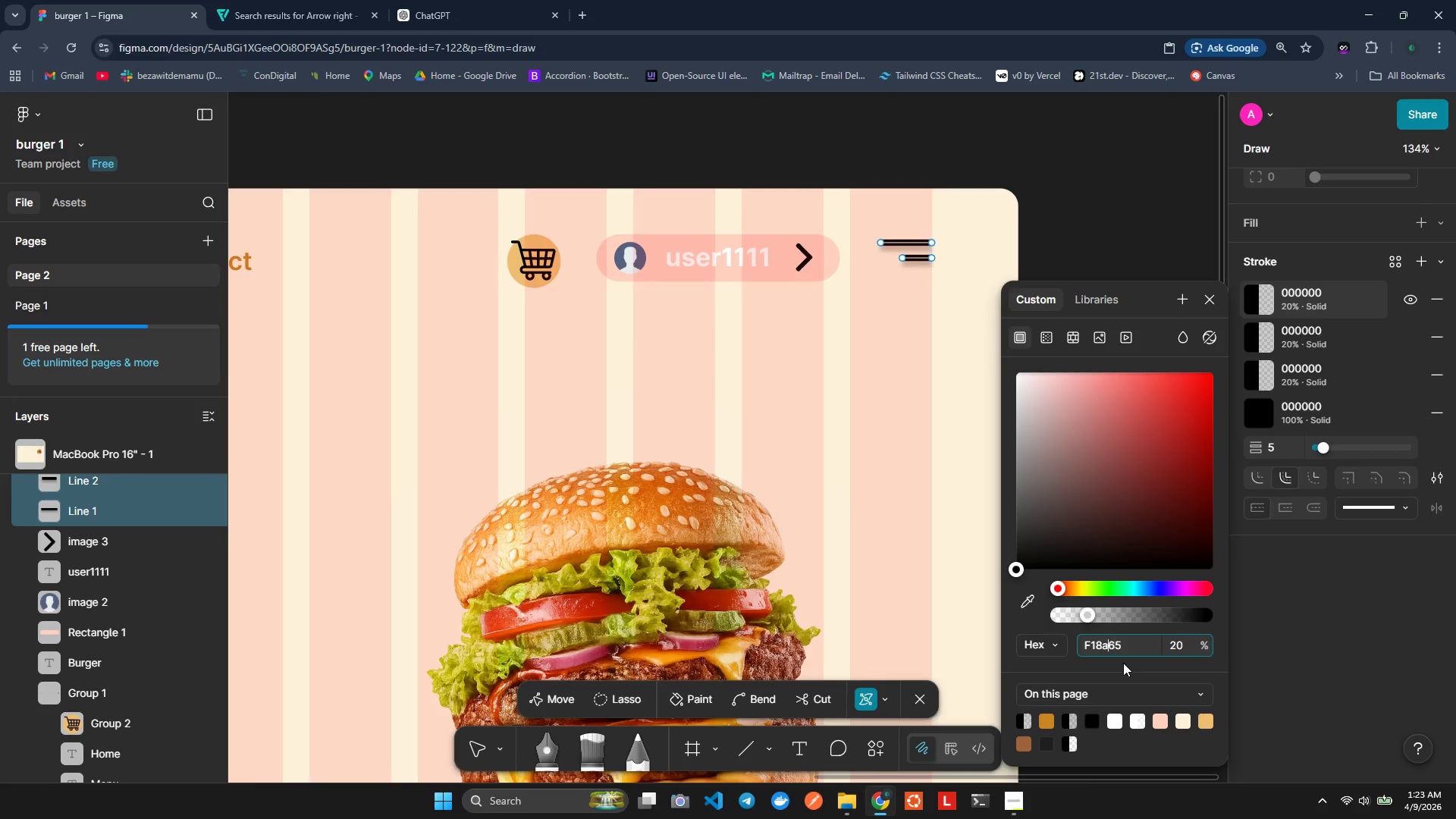 
key(ArrowLeft)
 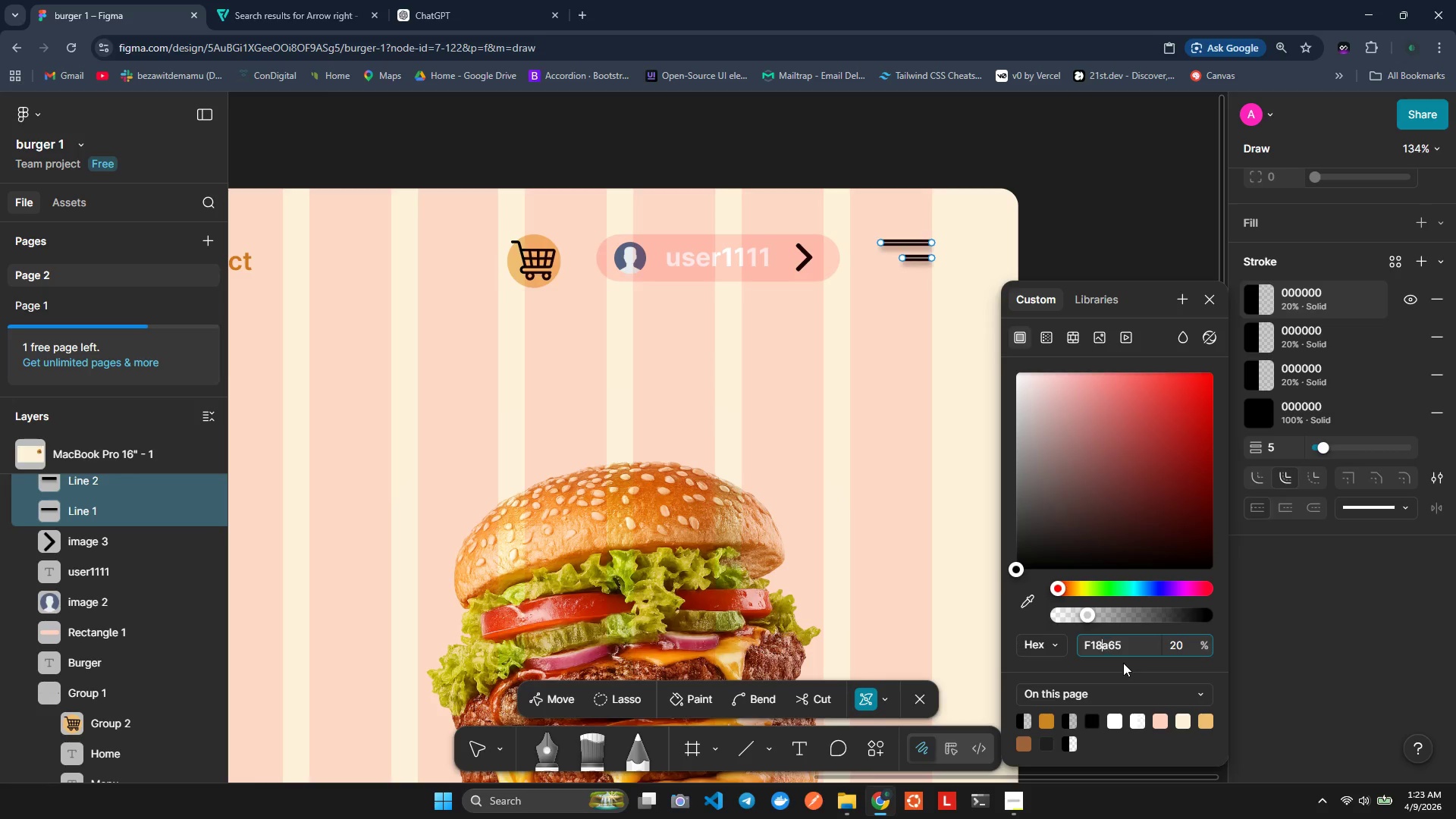 
key(ArrowLeft)
 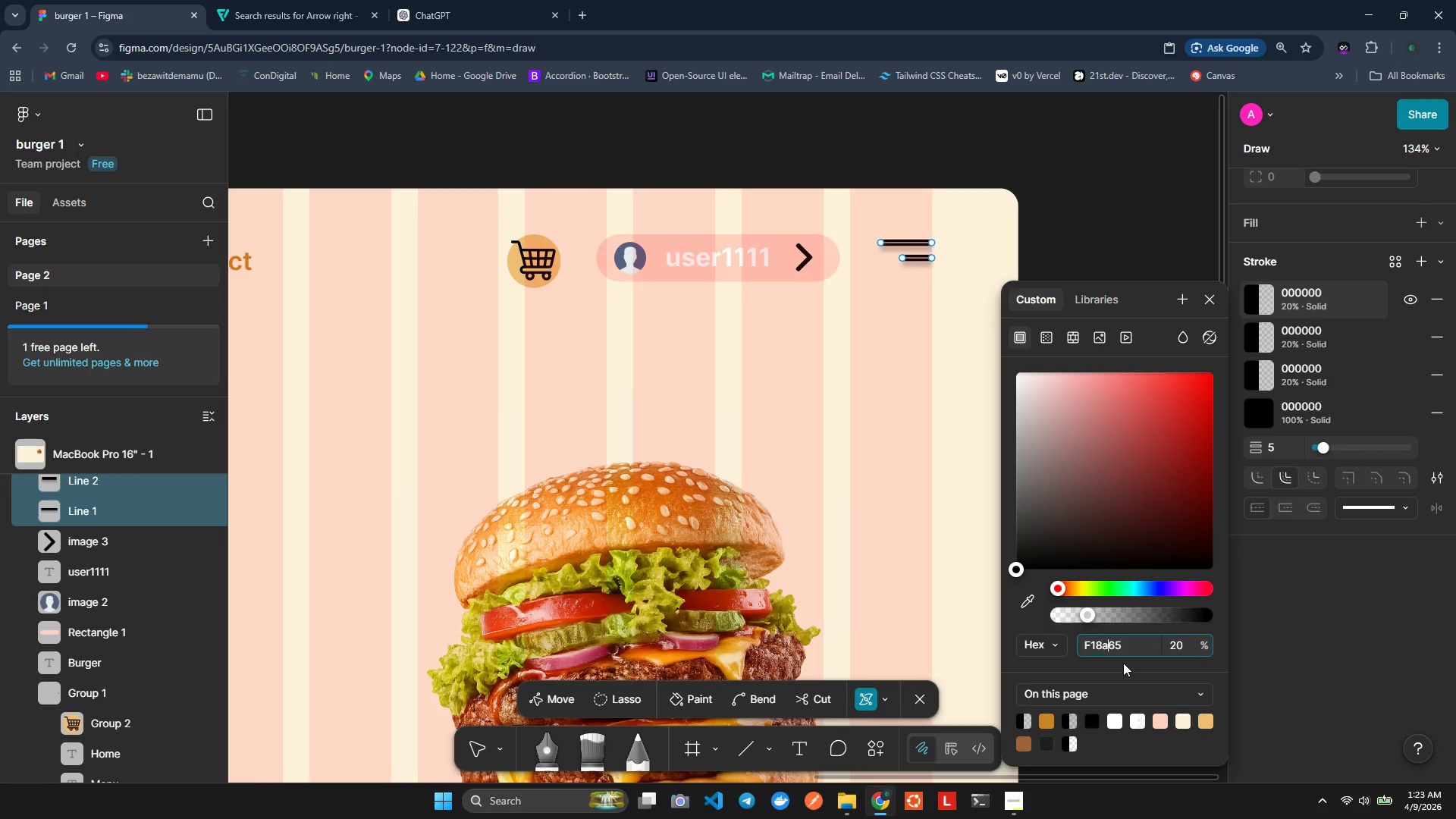 
key(ArrowRight)
 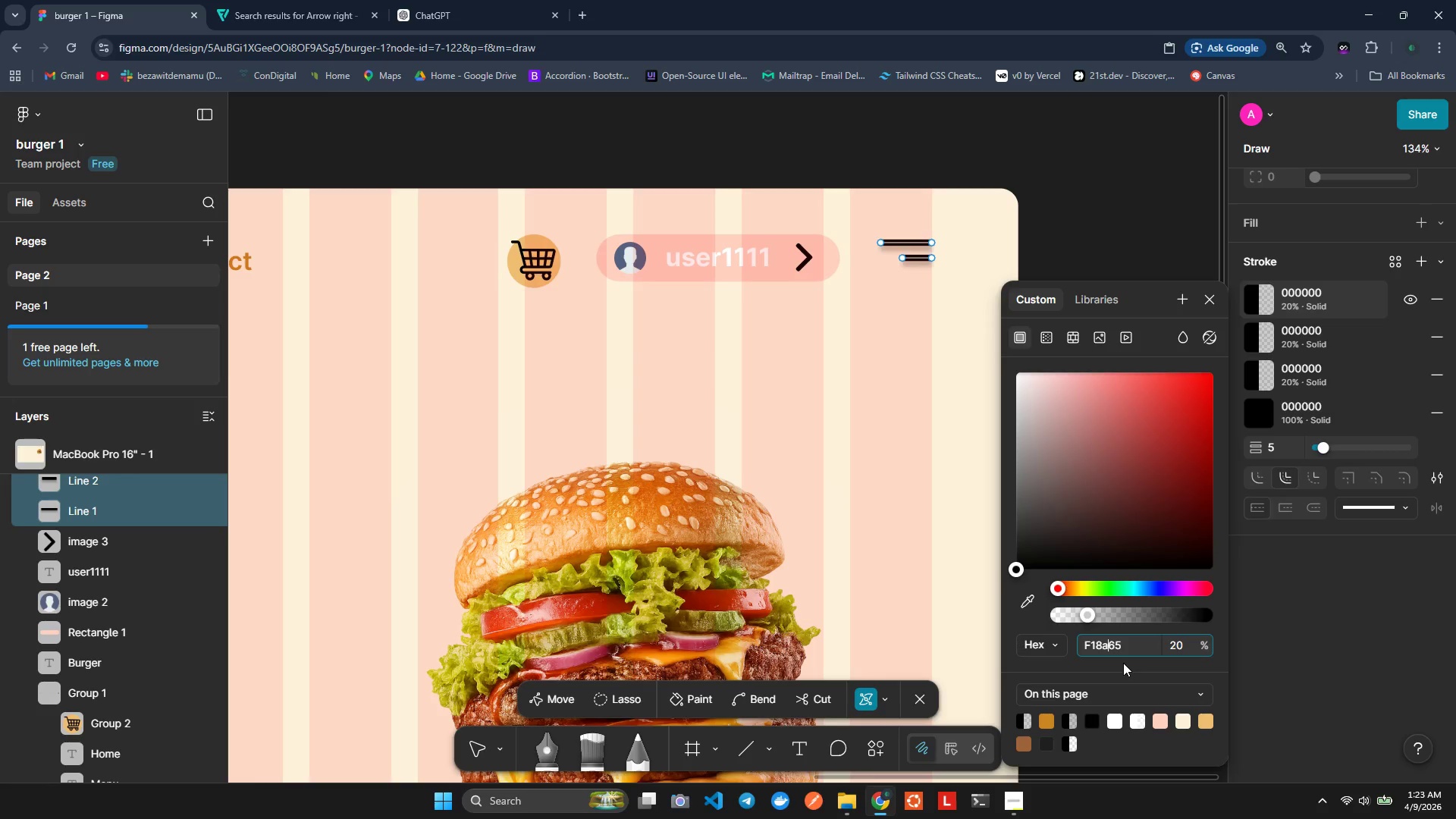 
key(Backspace)
 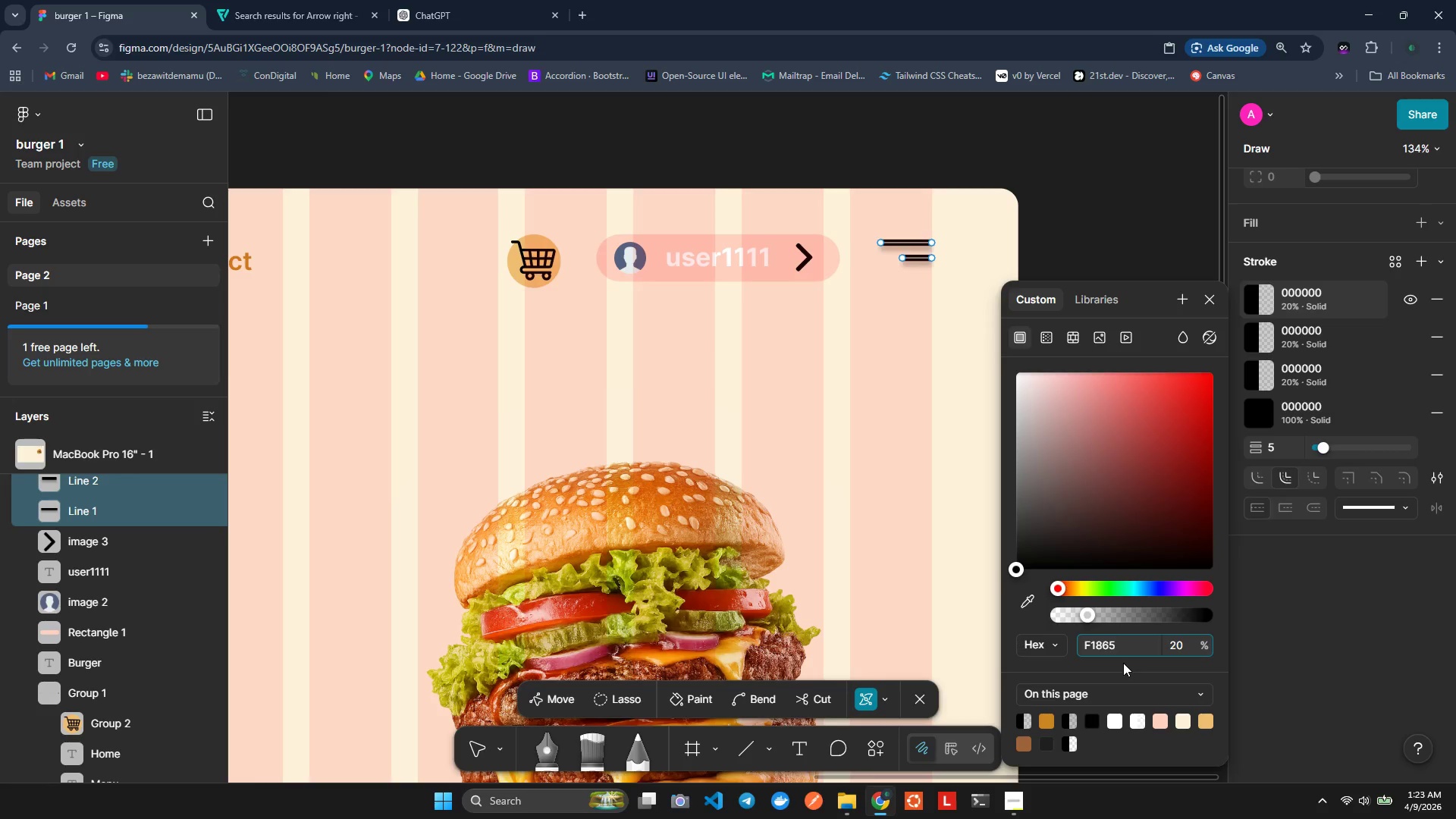 
key(Shift+A)
 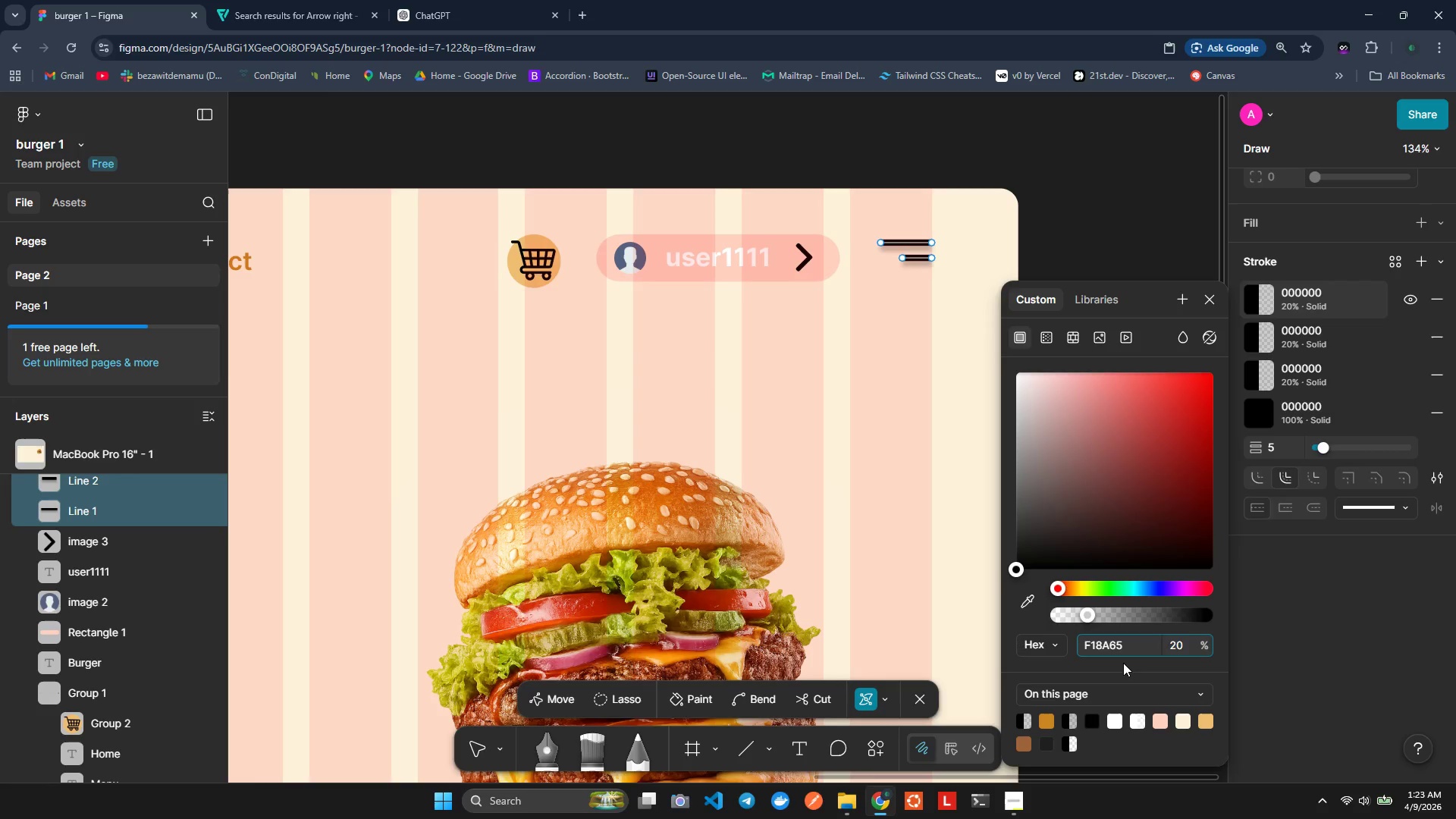 
key(Shift+Enter)
 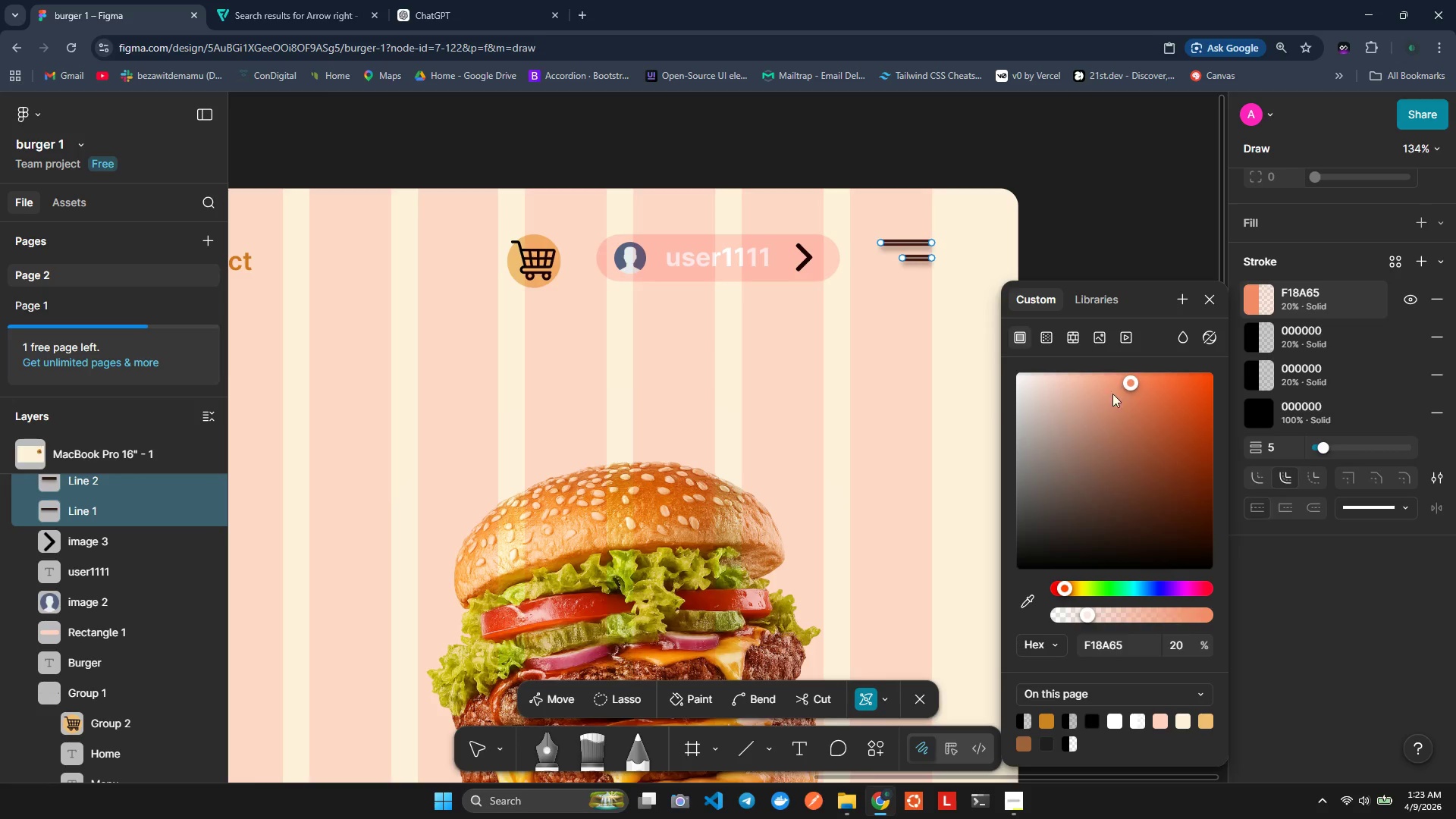 
wait(5.08)
 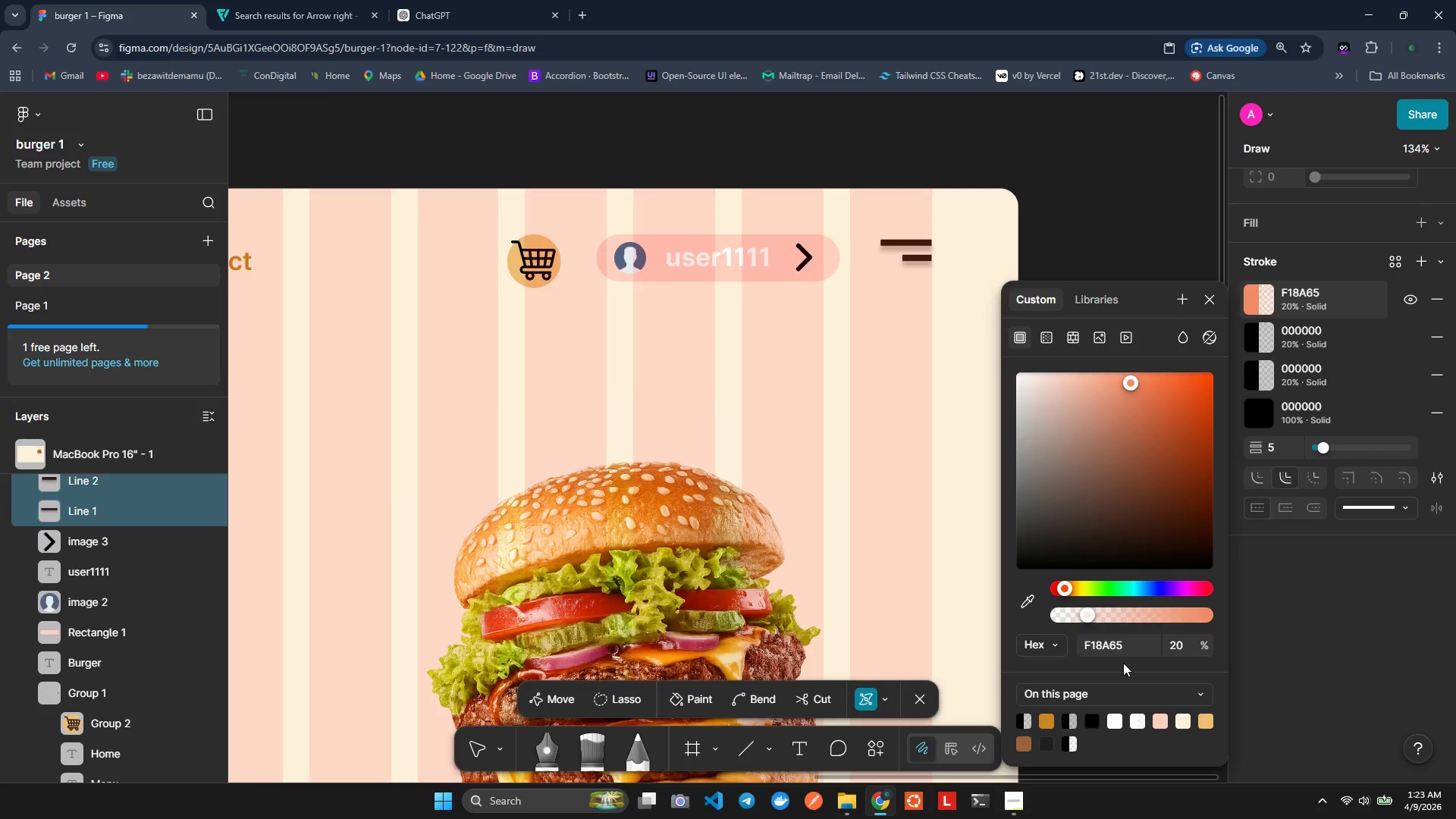 
left_click([1113, 685])
 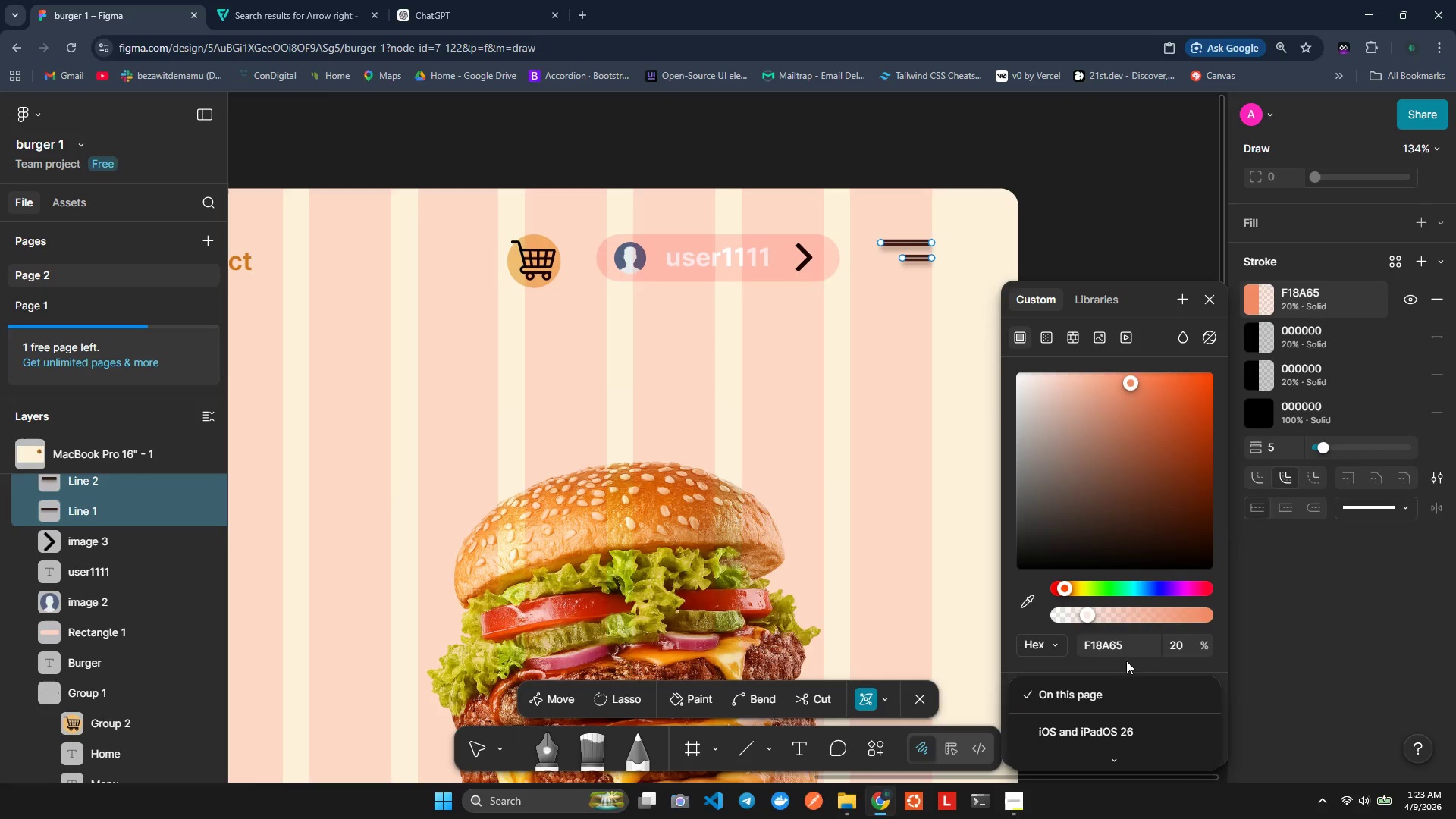 
left_click([1128, 654])
 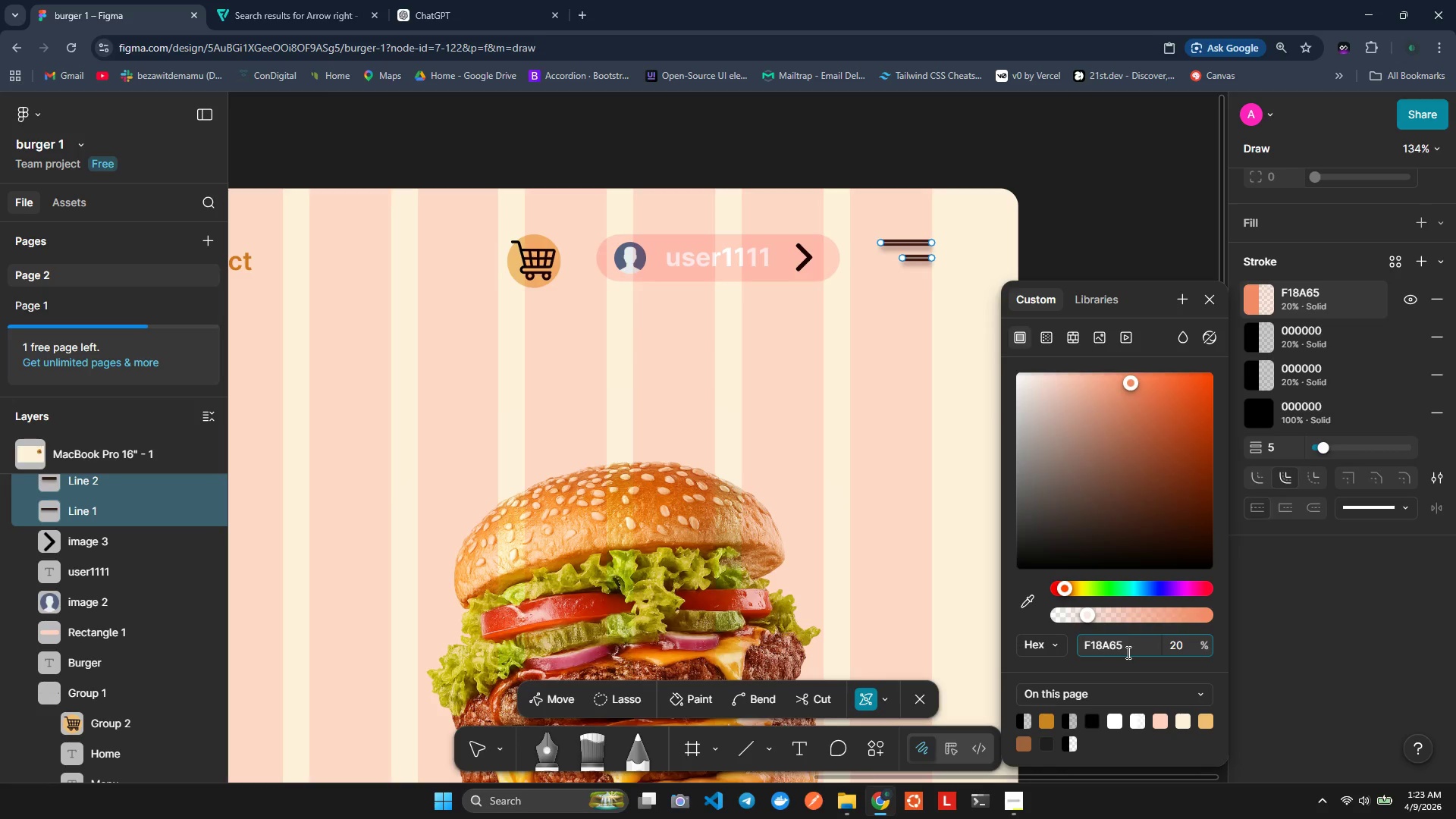 
double_click([1127, 652])
 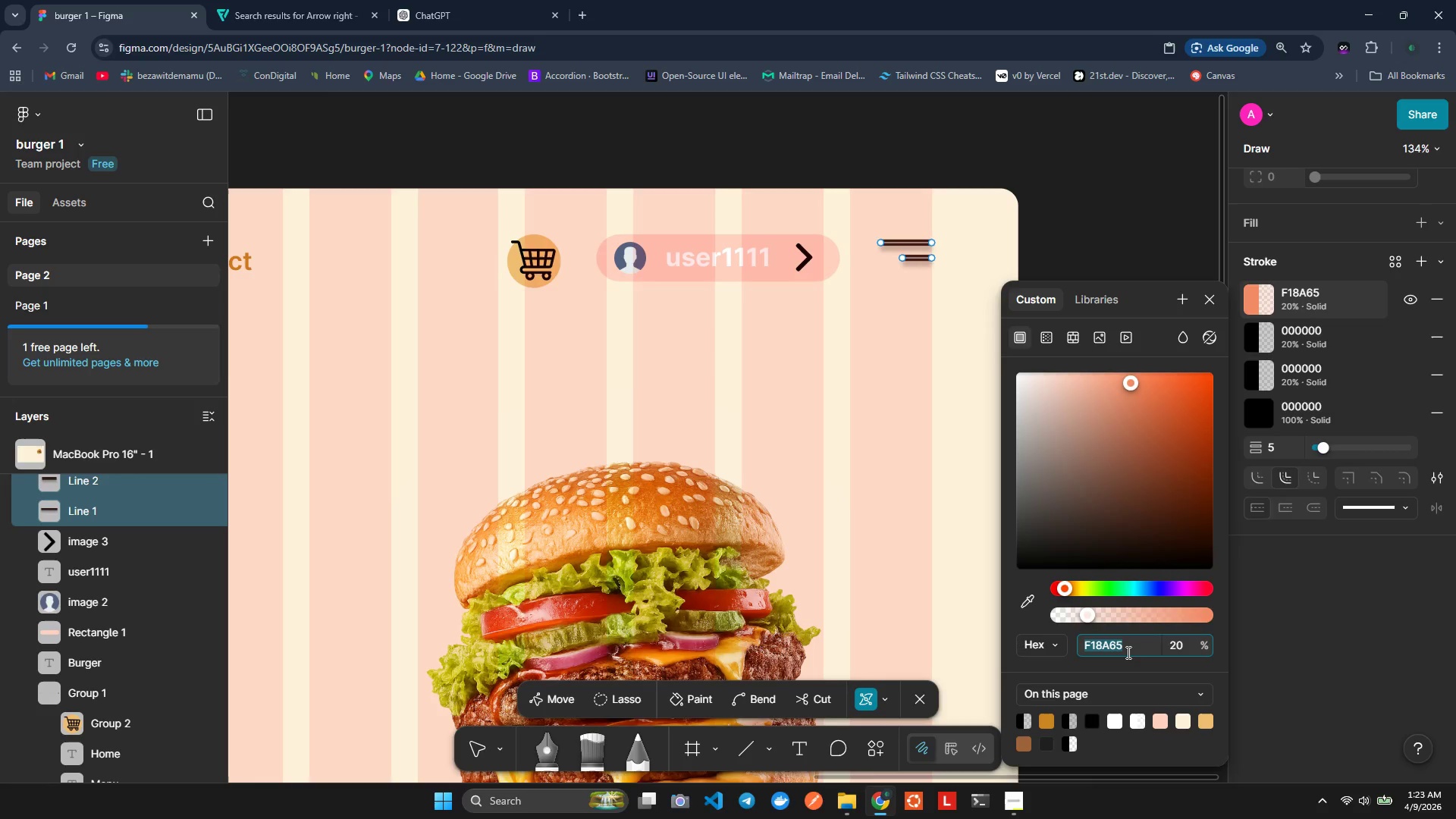 
hold_key(key=ControlLeft, duration=1.5)
 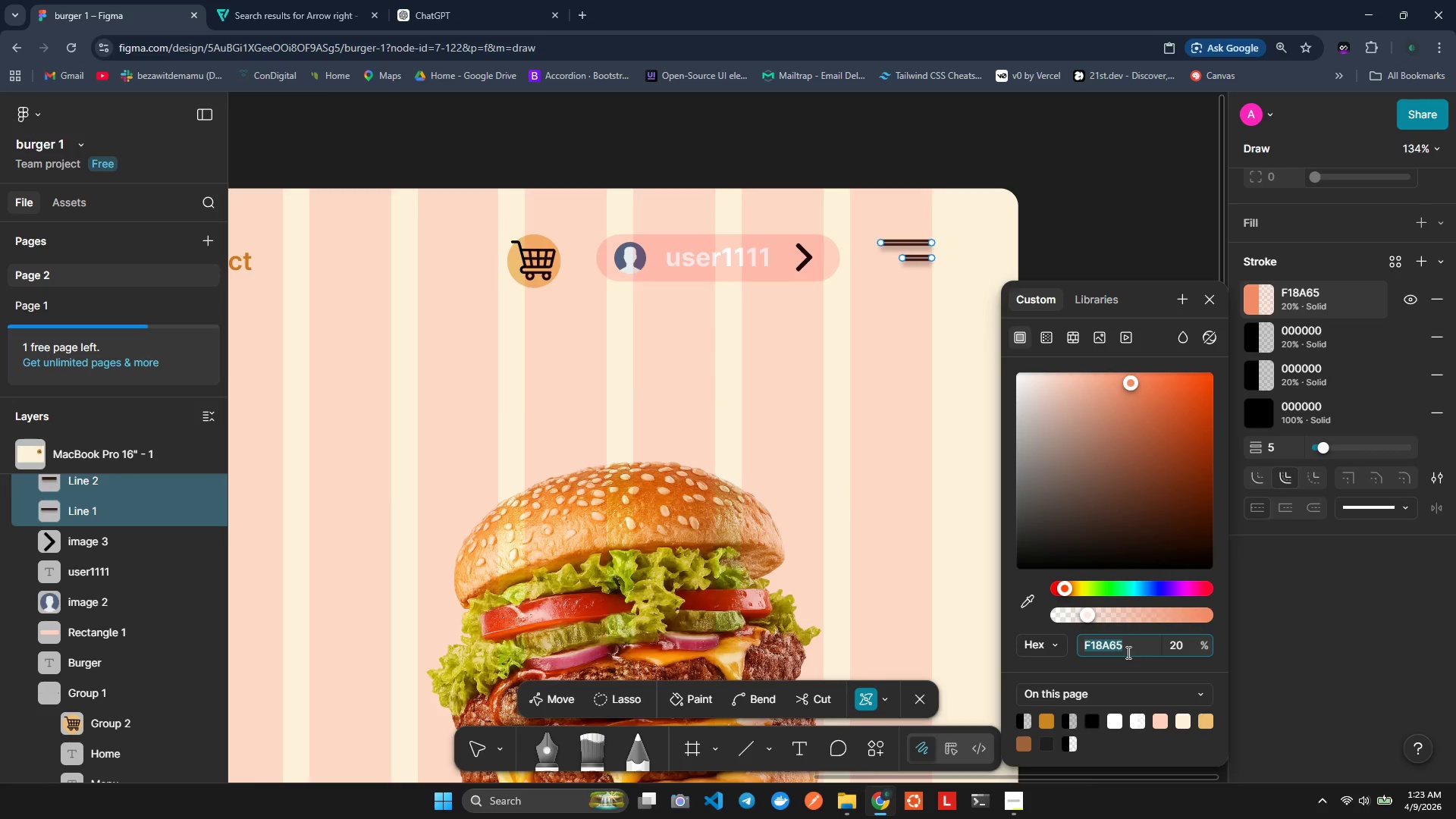 
hold_key(key=ControlLeft, duration=0.52)
 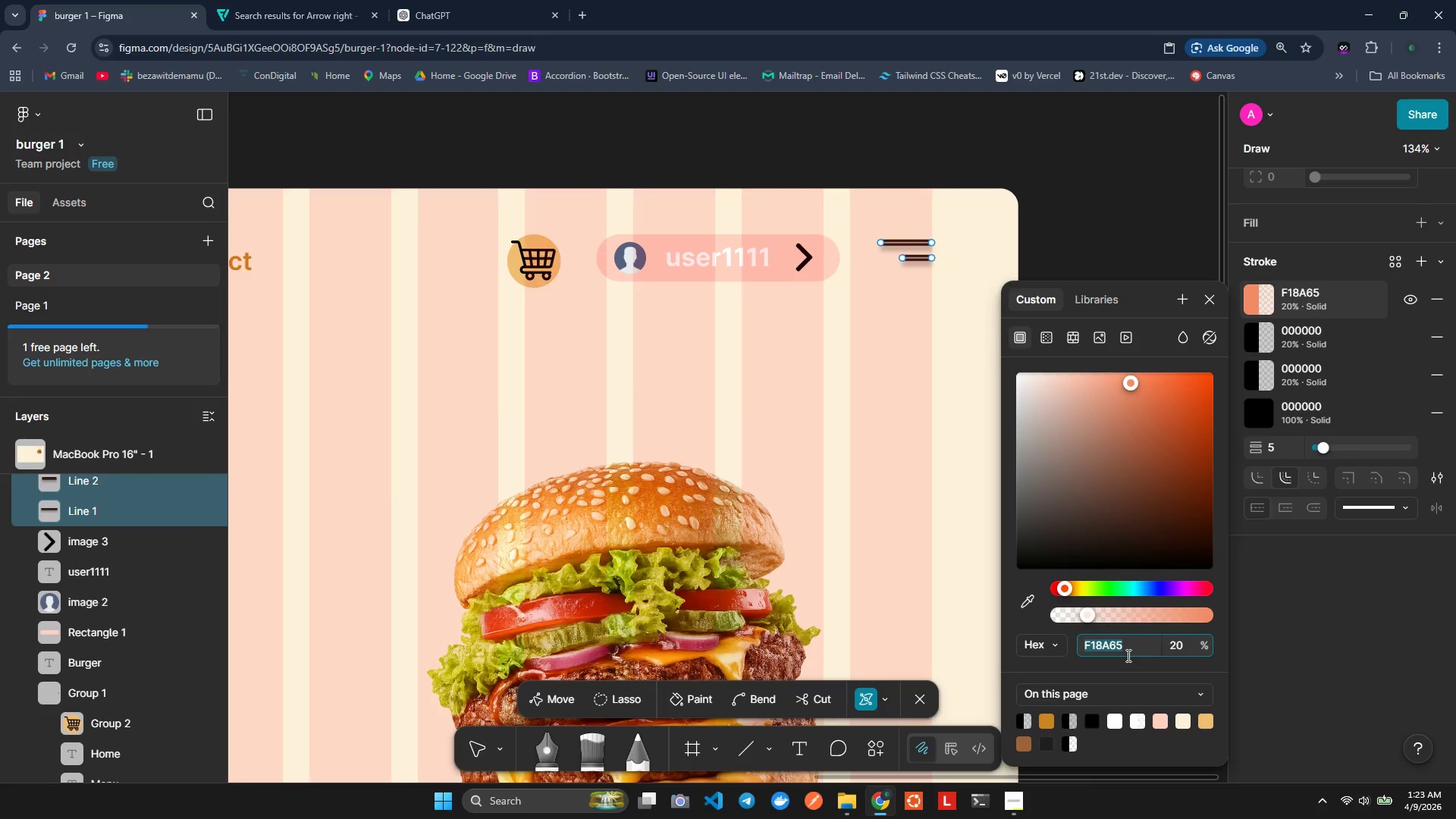 
key(Control+C)
 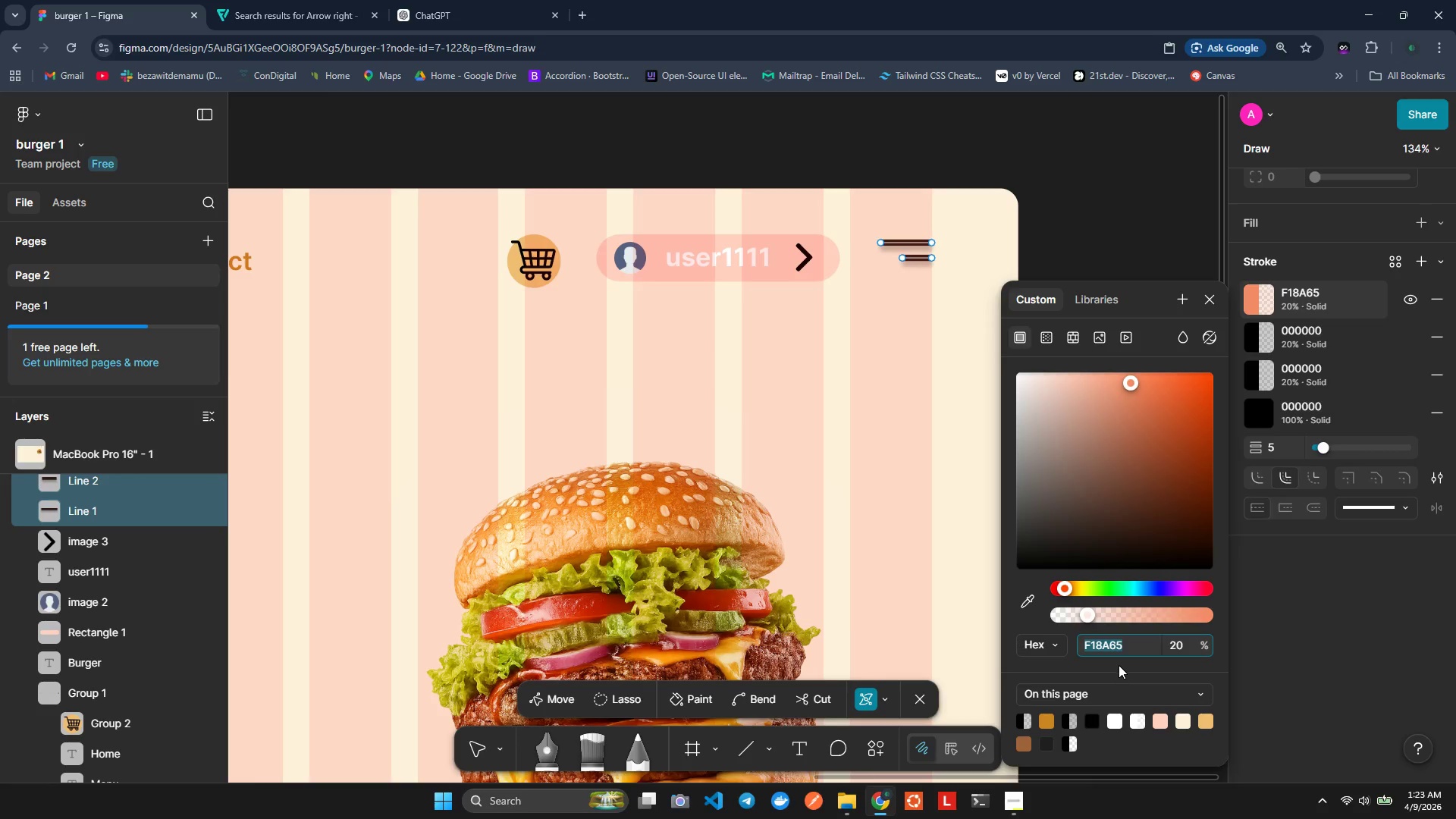 
left_click([1119, 667])
 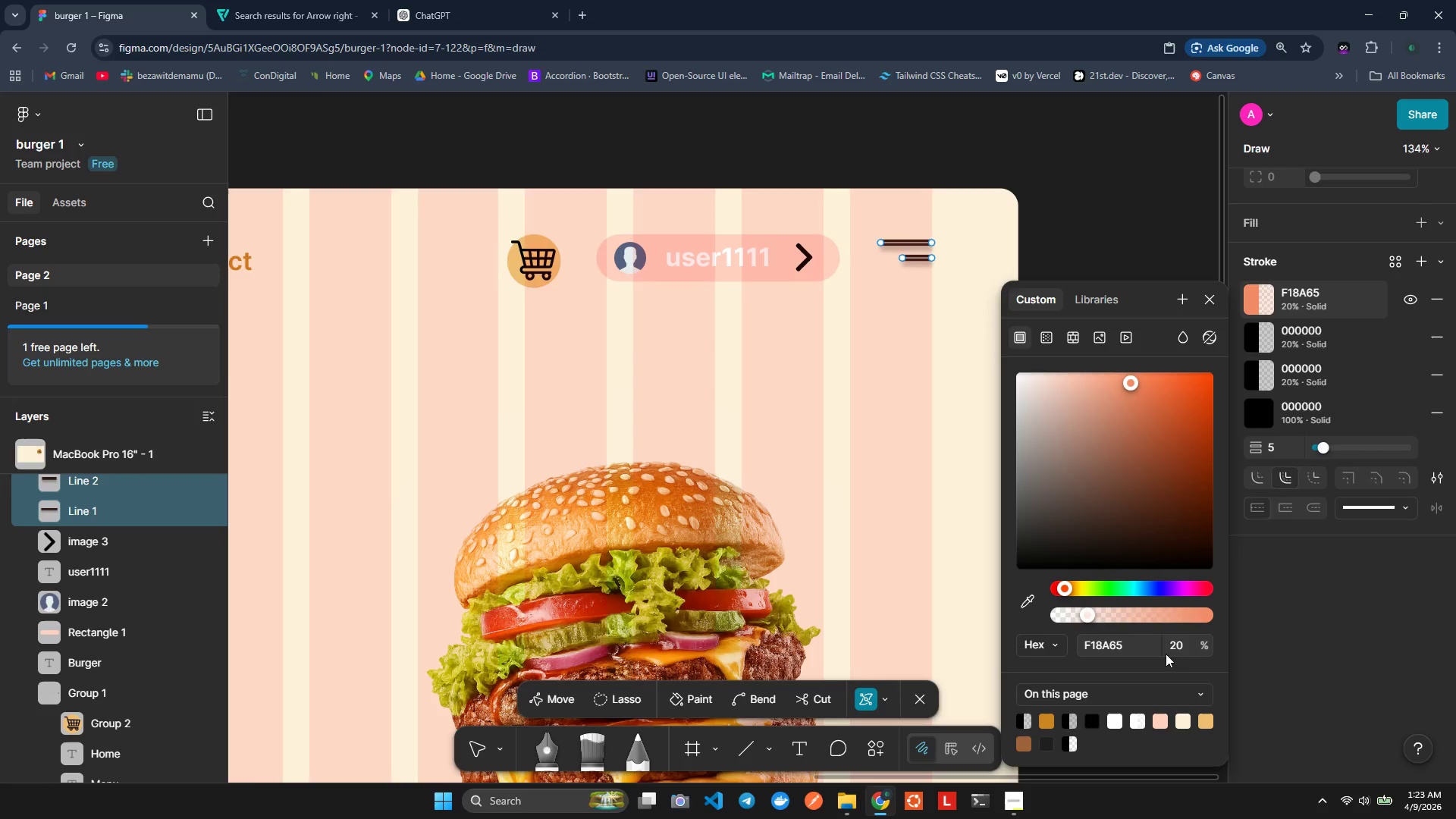 
left_click([1181, 642])
 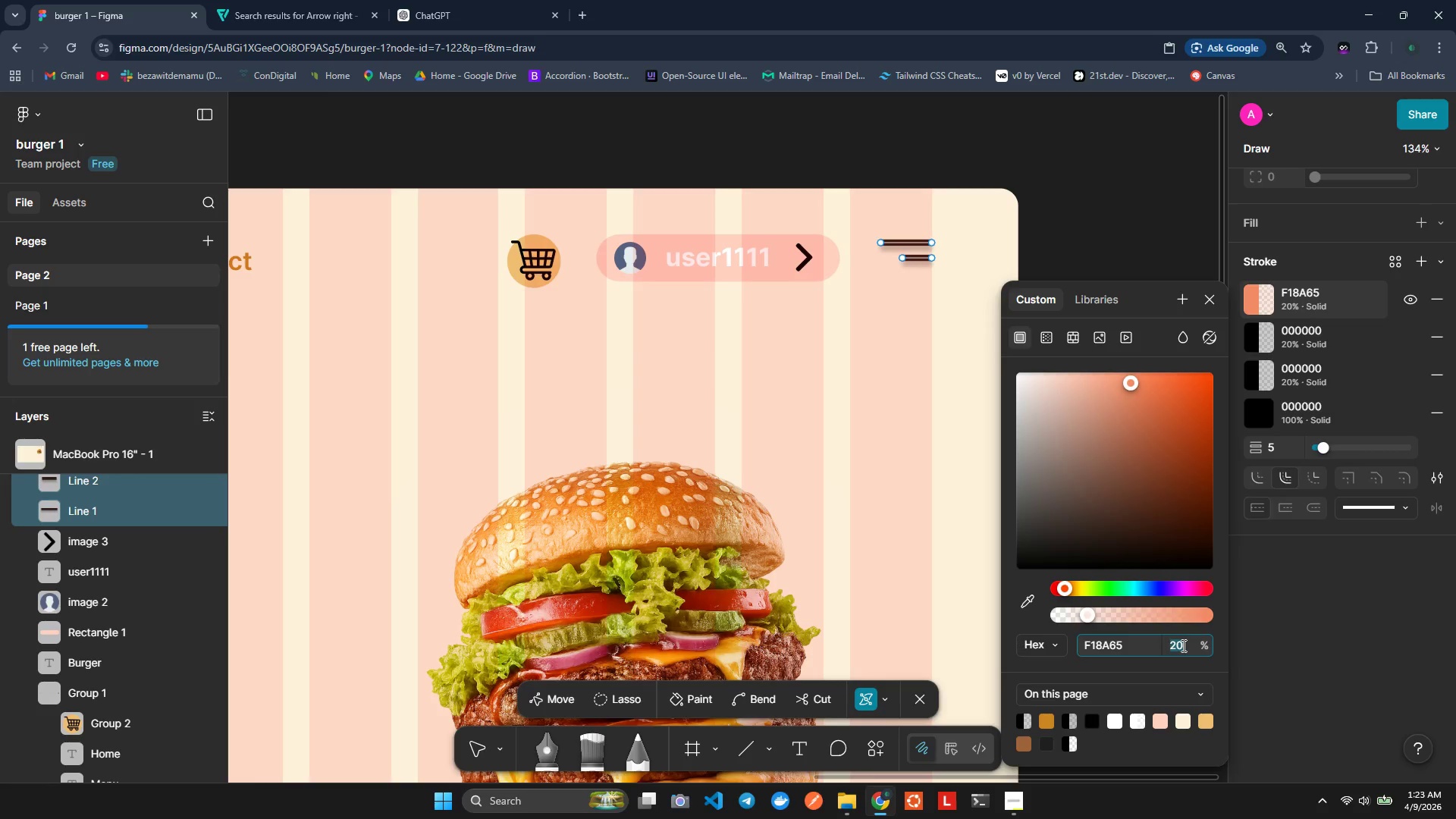 
type(100)
 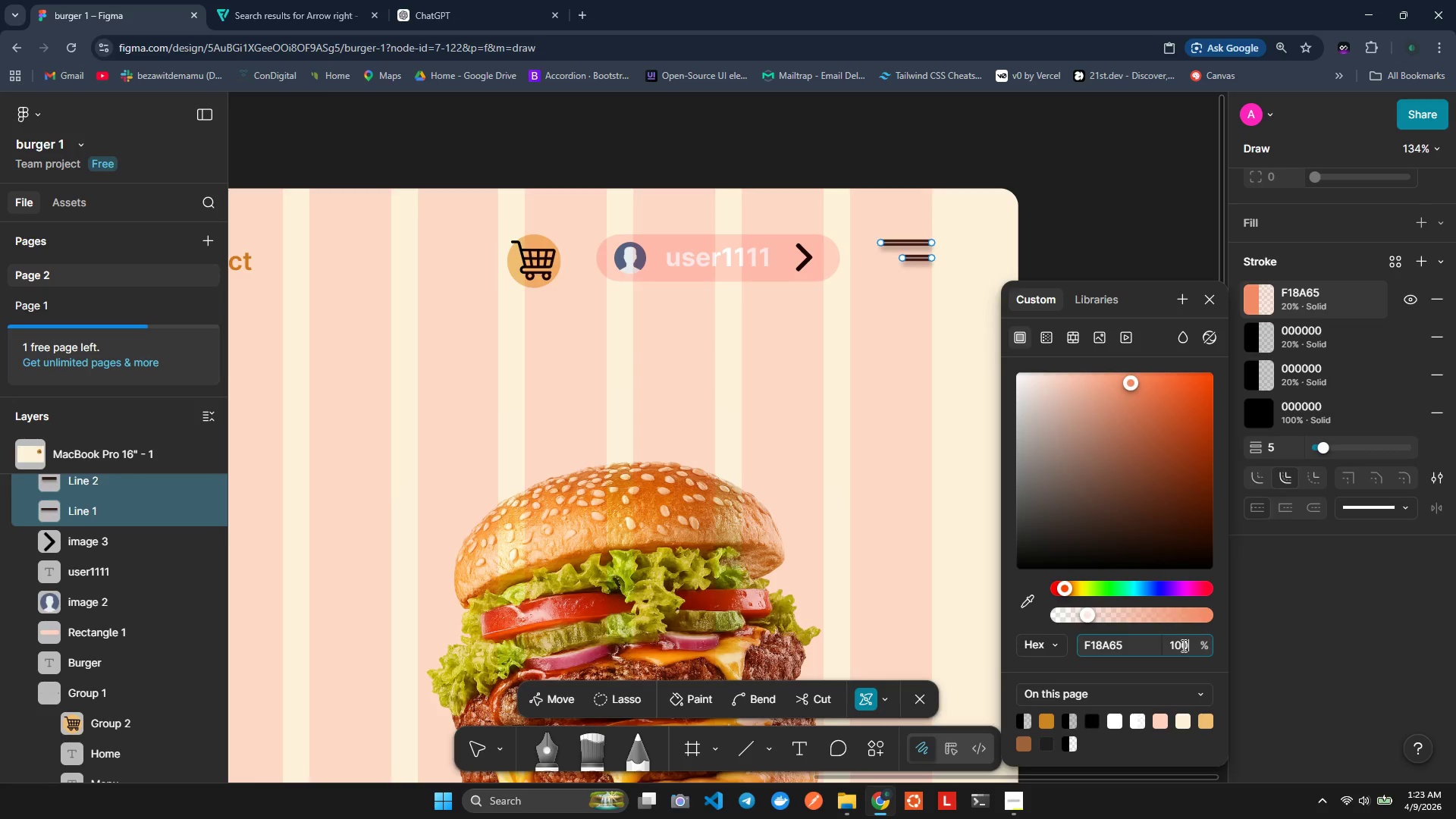 
key(Enter)
 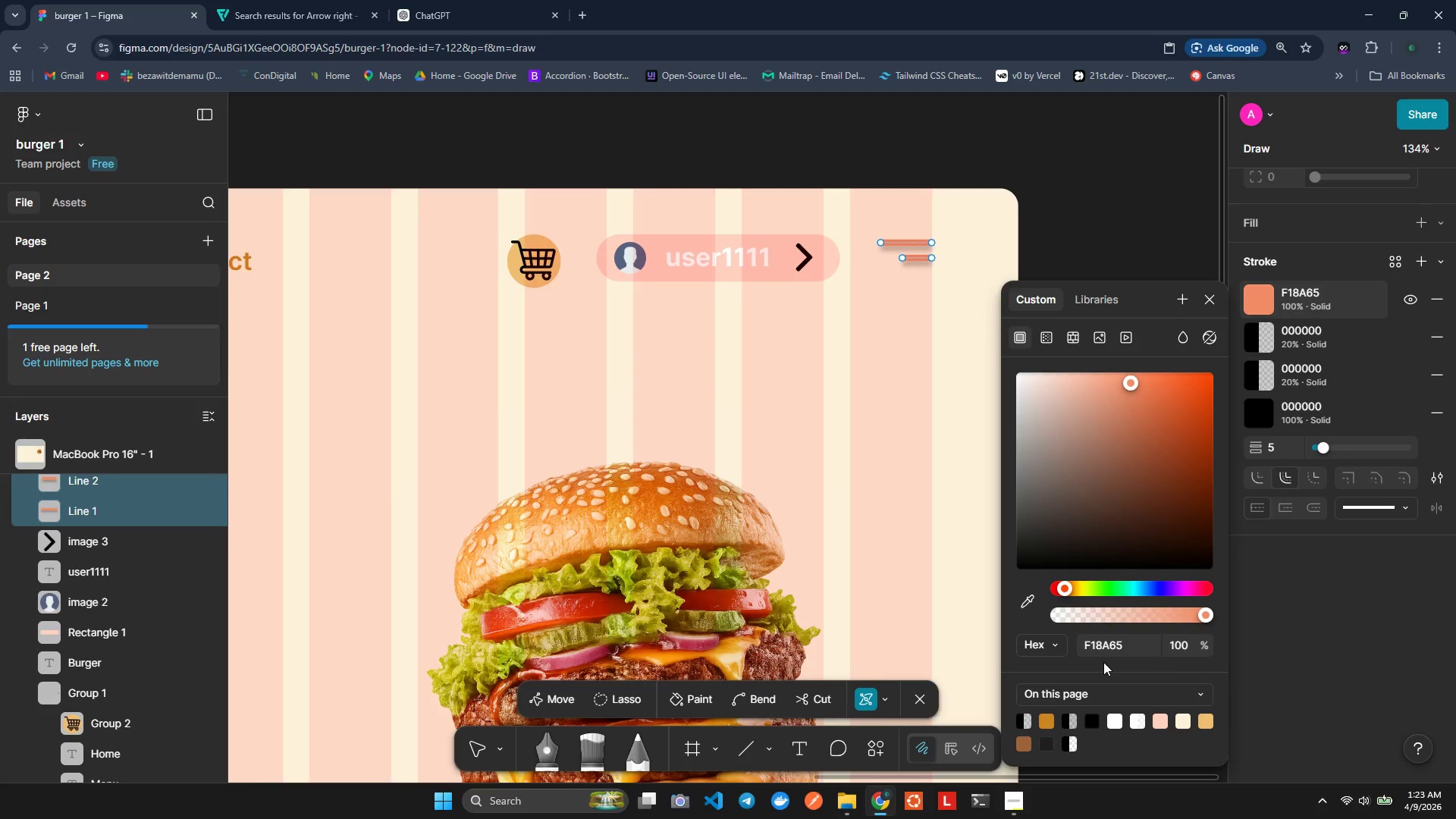 
wait(11.33)
 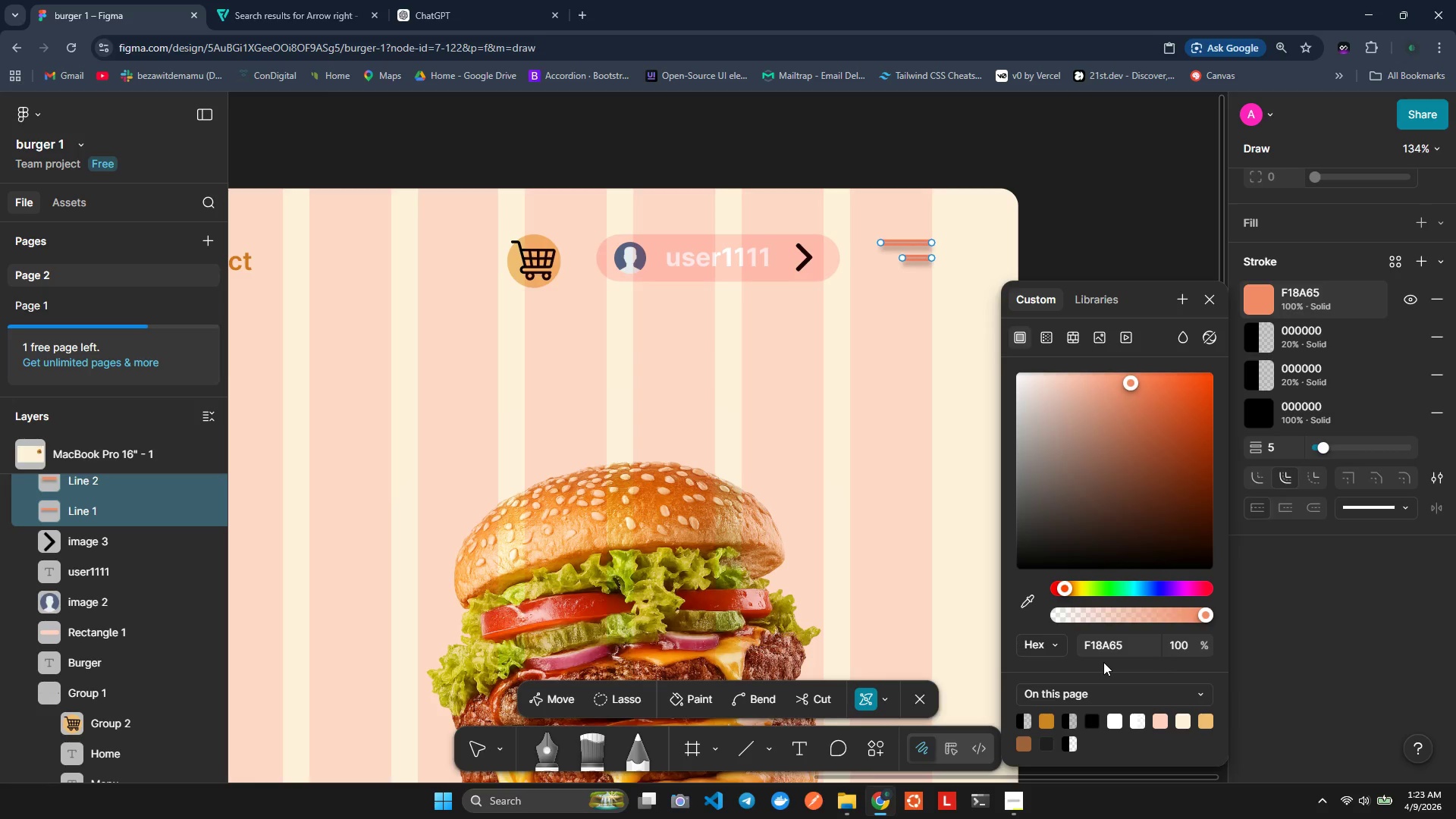 
left_click([845, 345])
 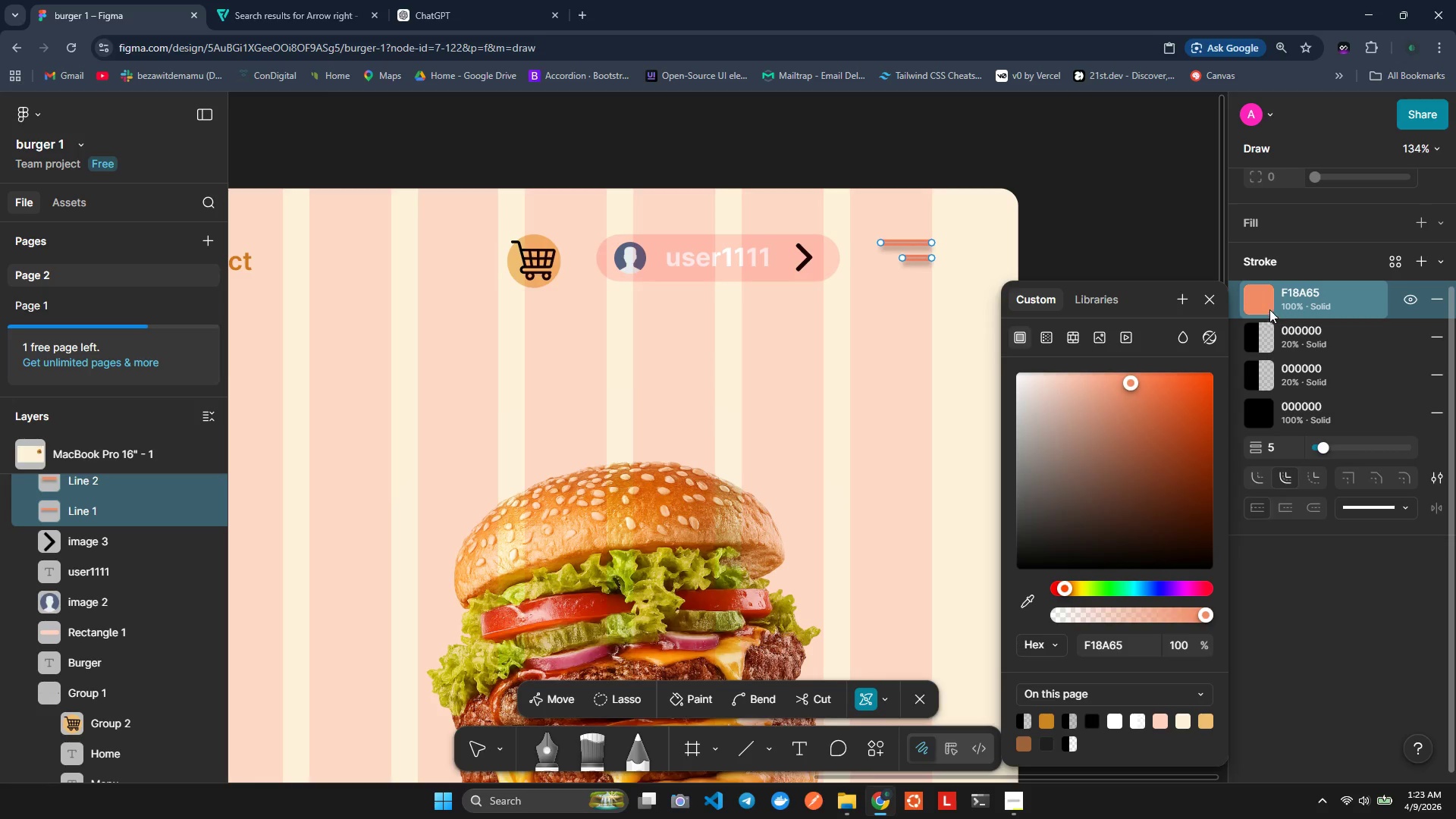 
double_click([1213, 300])
 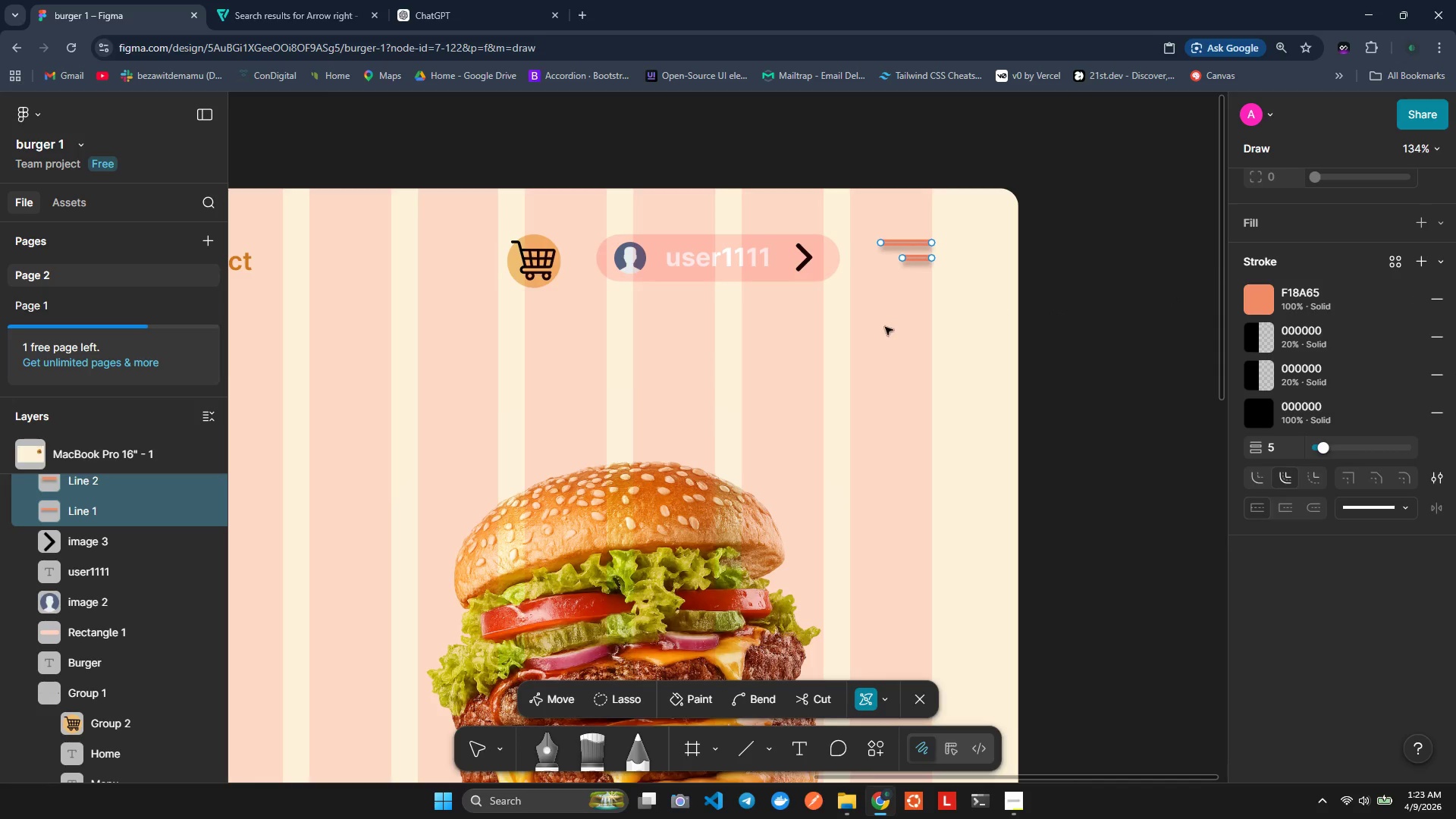 
left_click([934, 330])
 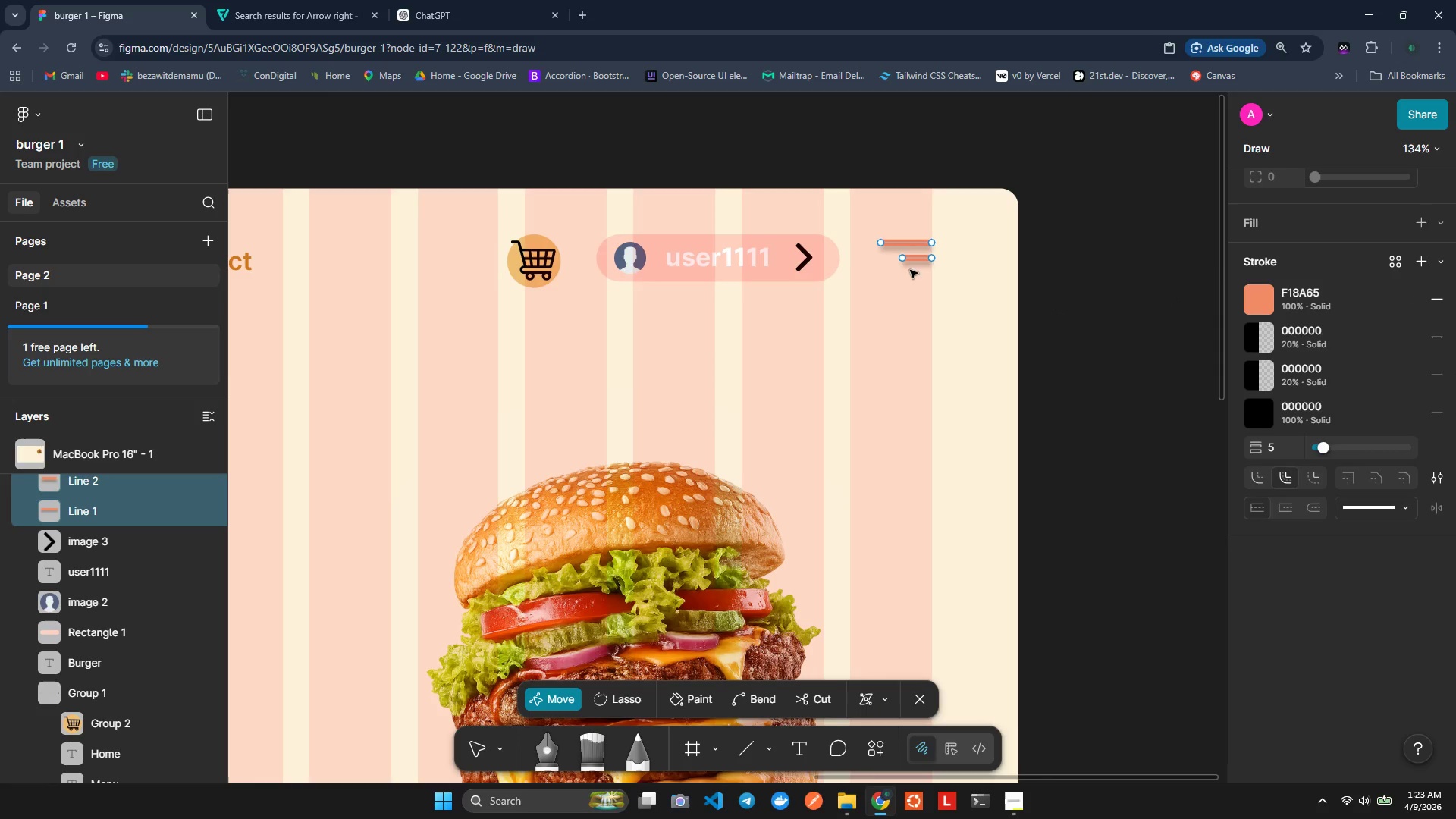 
left_click([912, 262])
 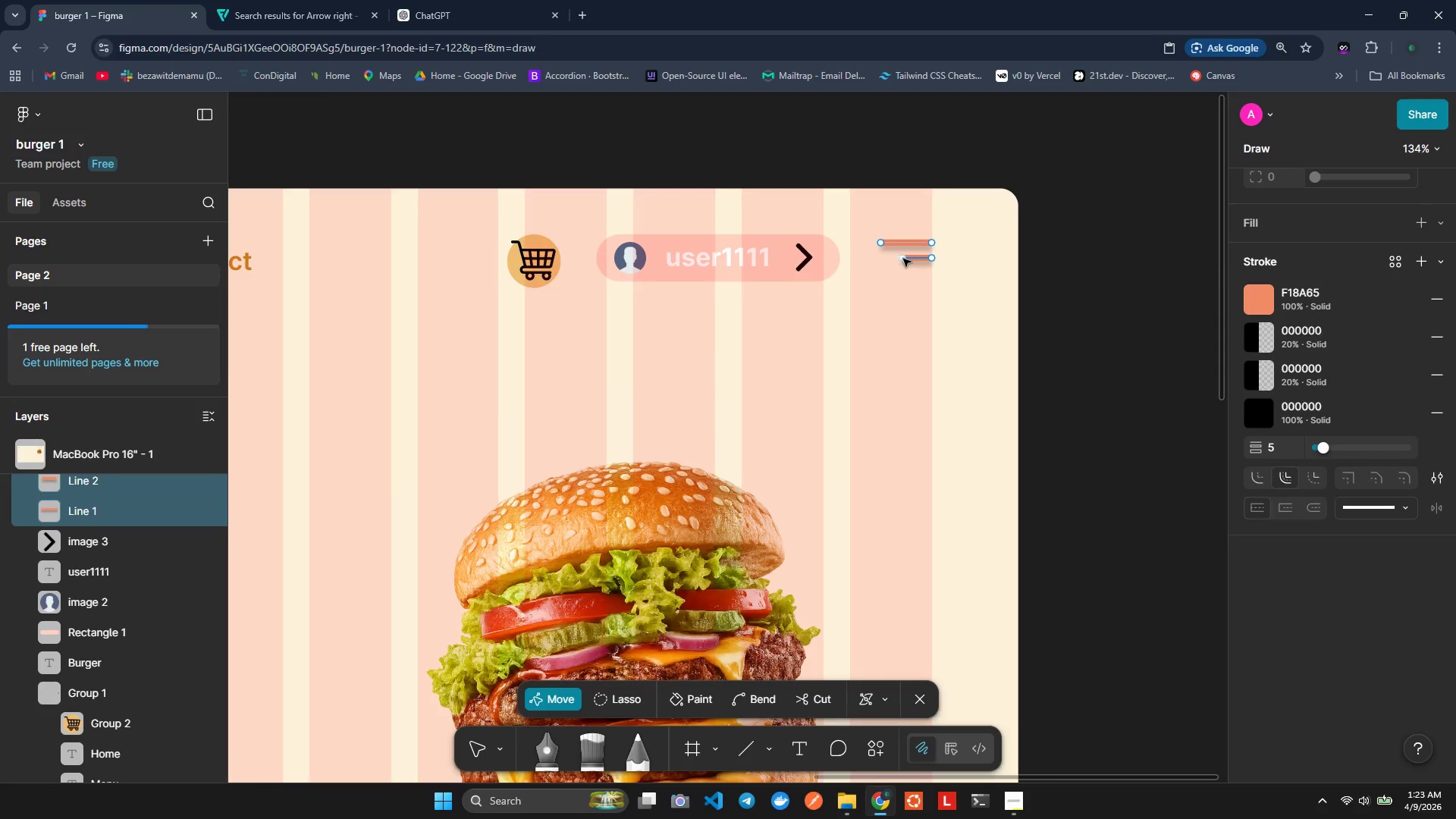 
left_click([901, 258])
 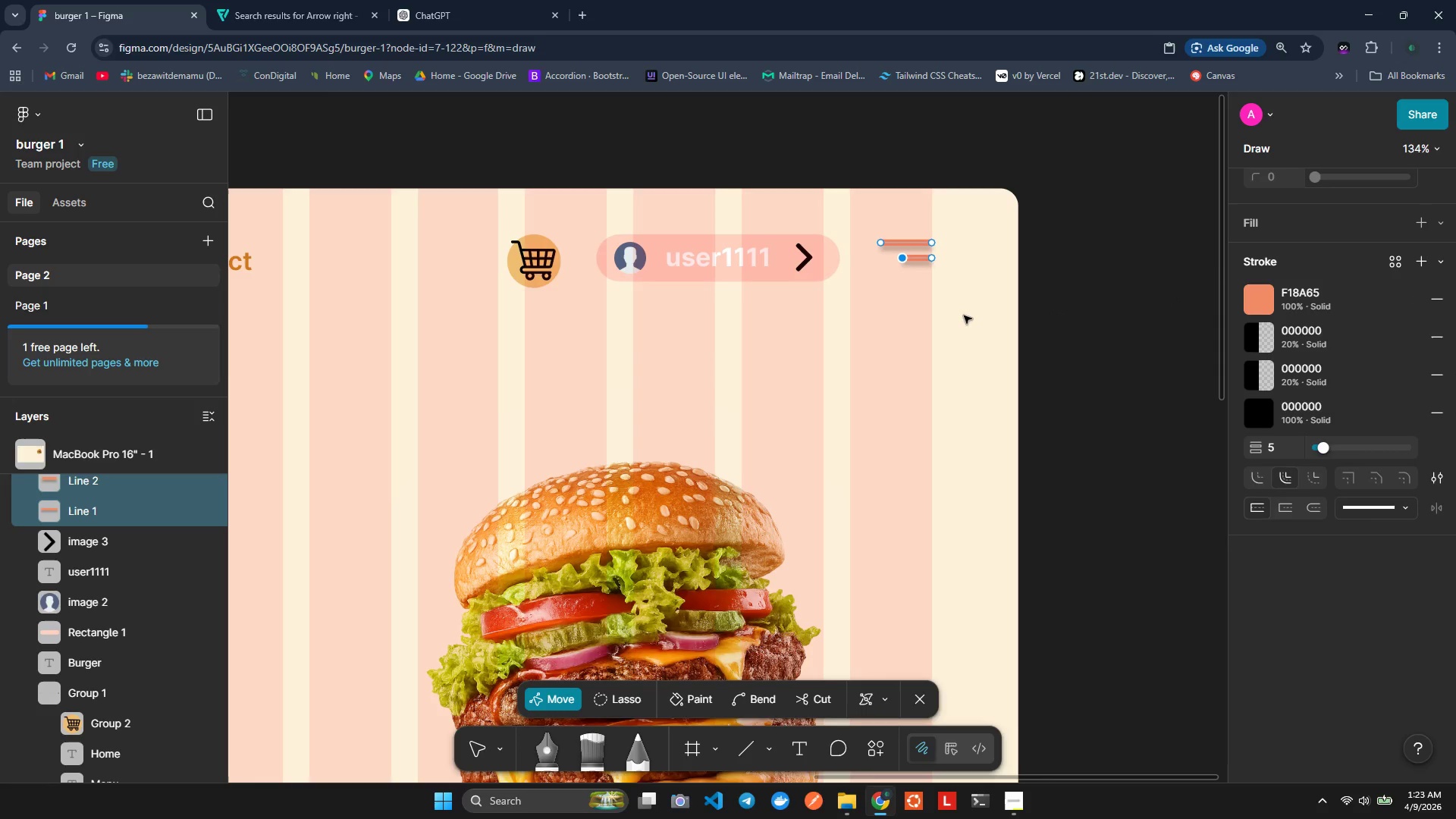 
double_click([974, 318])
 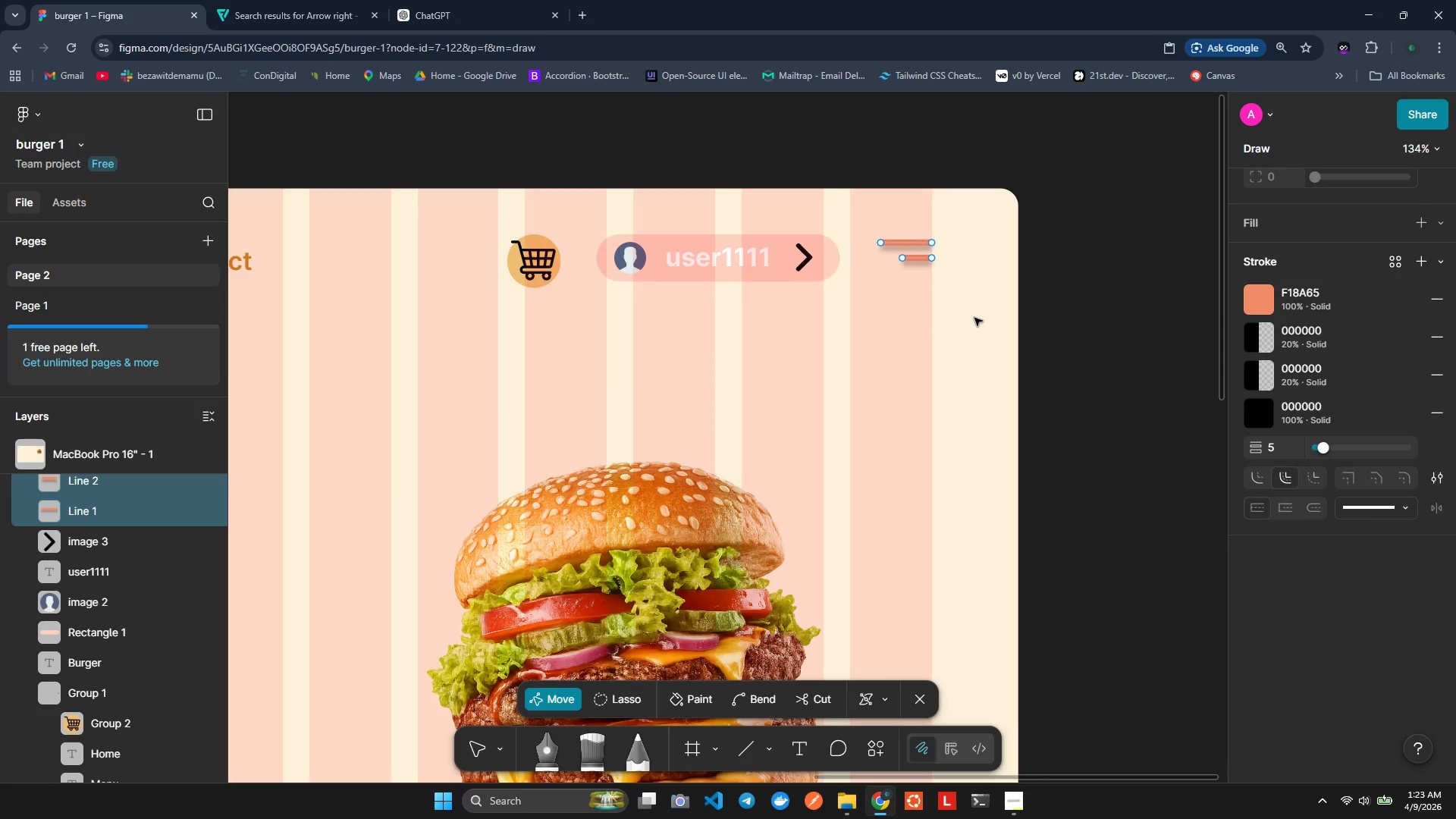 
triple_click([975, 318])
 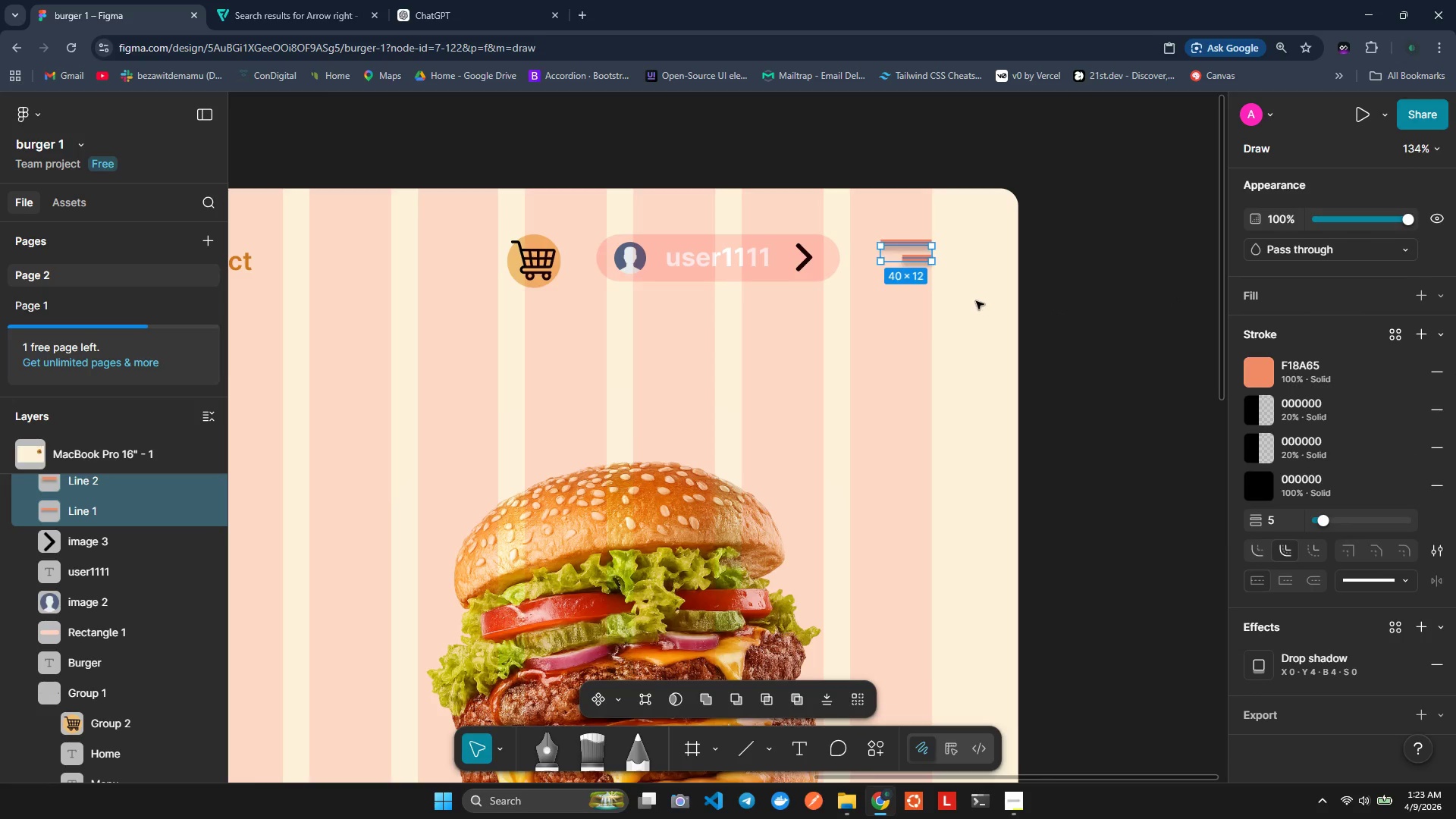 
left_click([976, 301])
 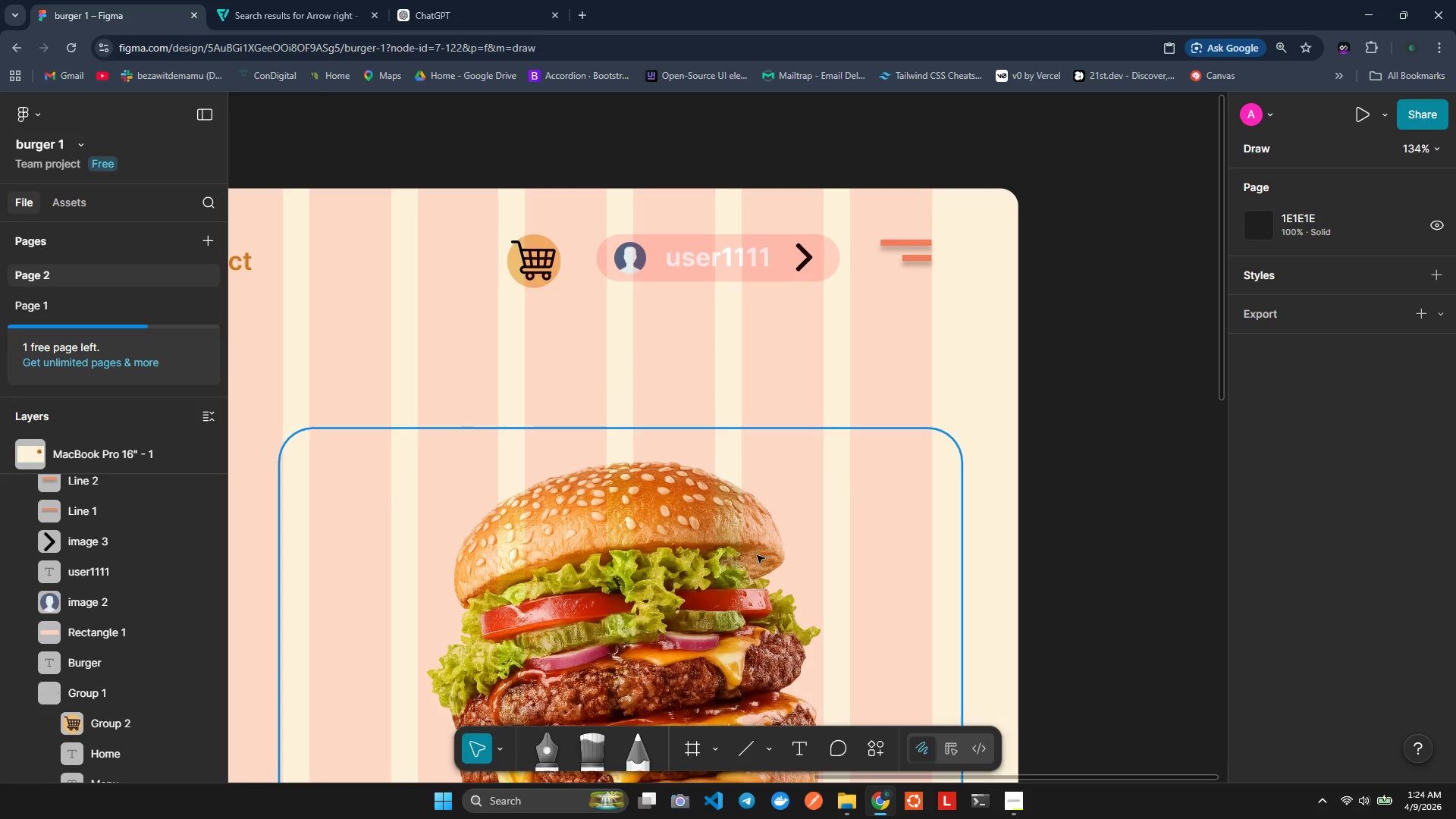 
wait(15.95)
 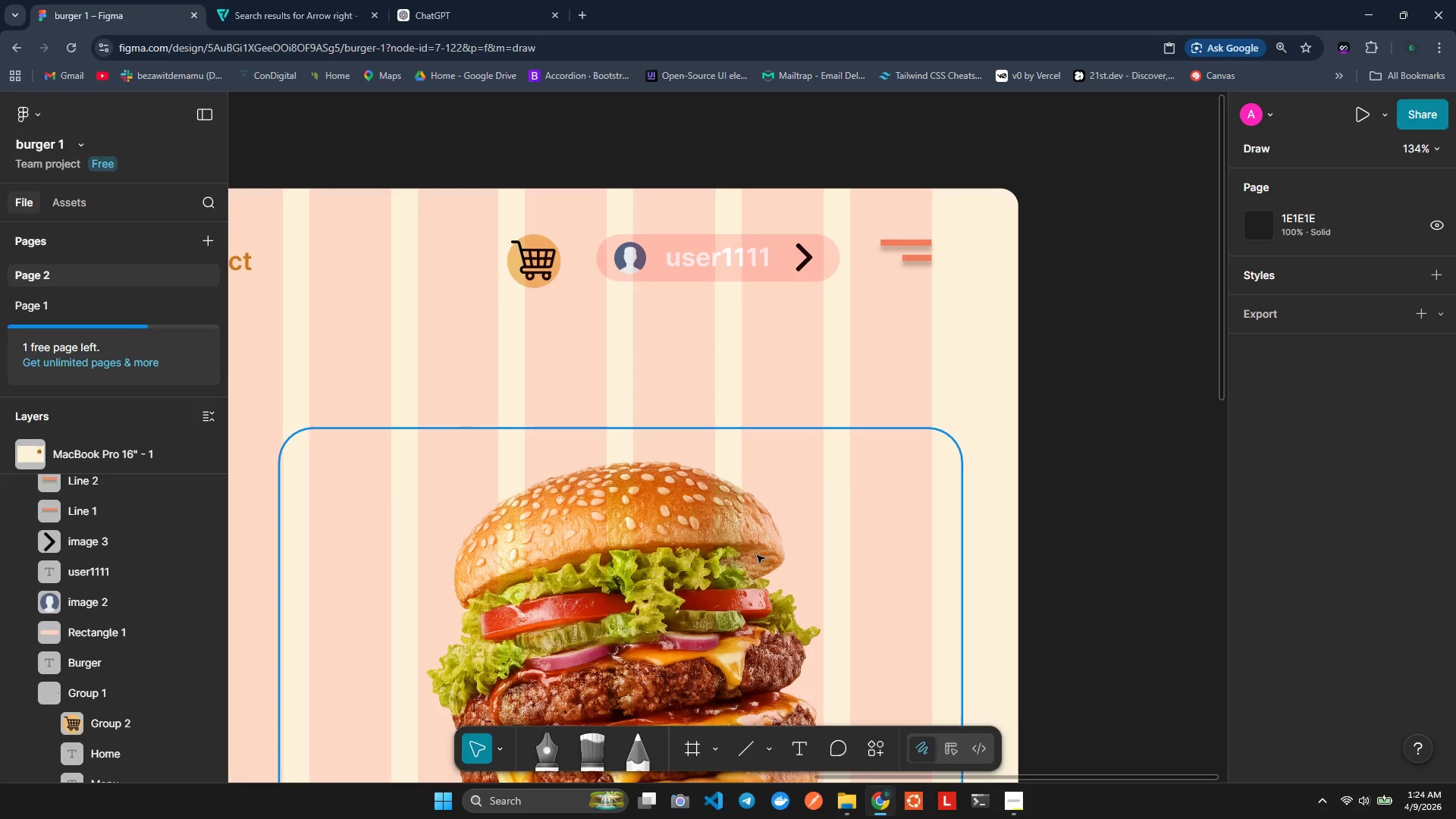 
left_click_drag(start_coordinate=[975, 224], to_coordinate=[511, 284])
 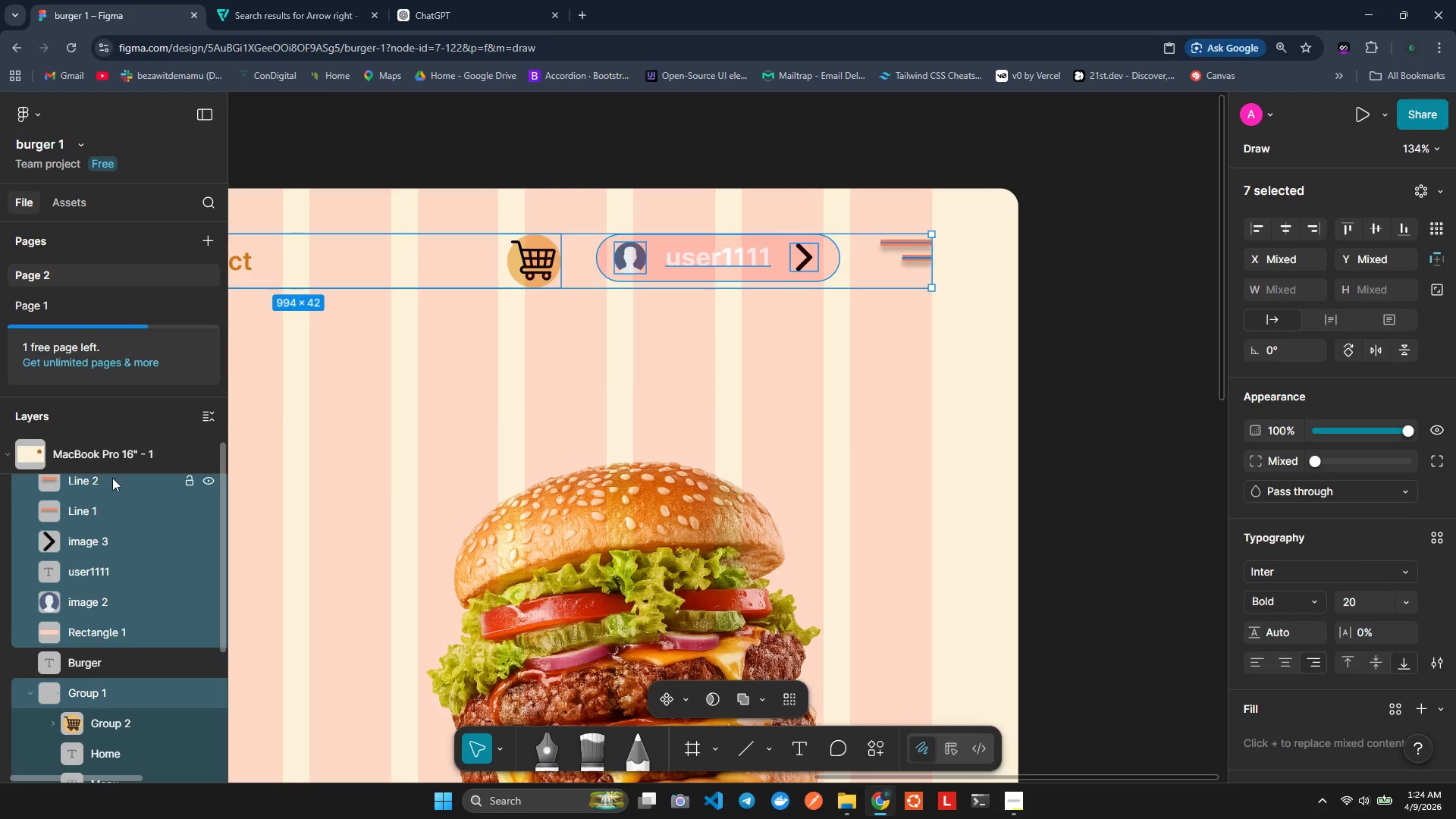 
scroll: coordinate [112, 617], scroll_direction: down, amount: 2.0
 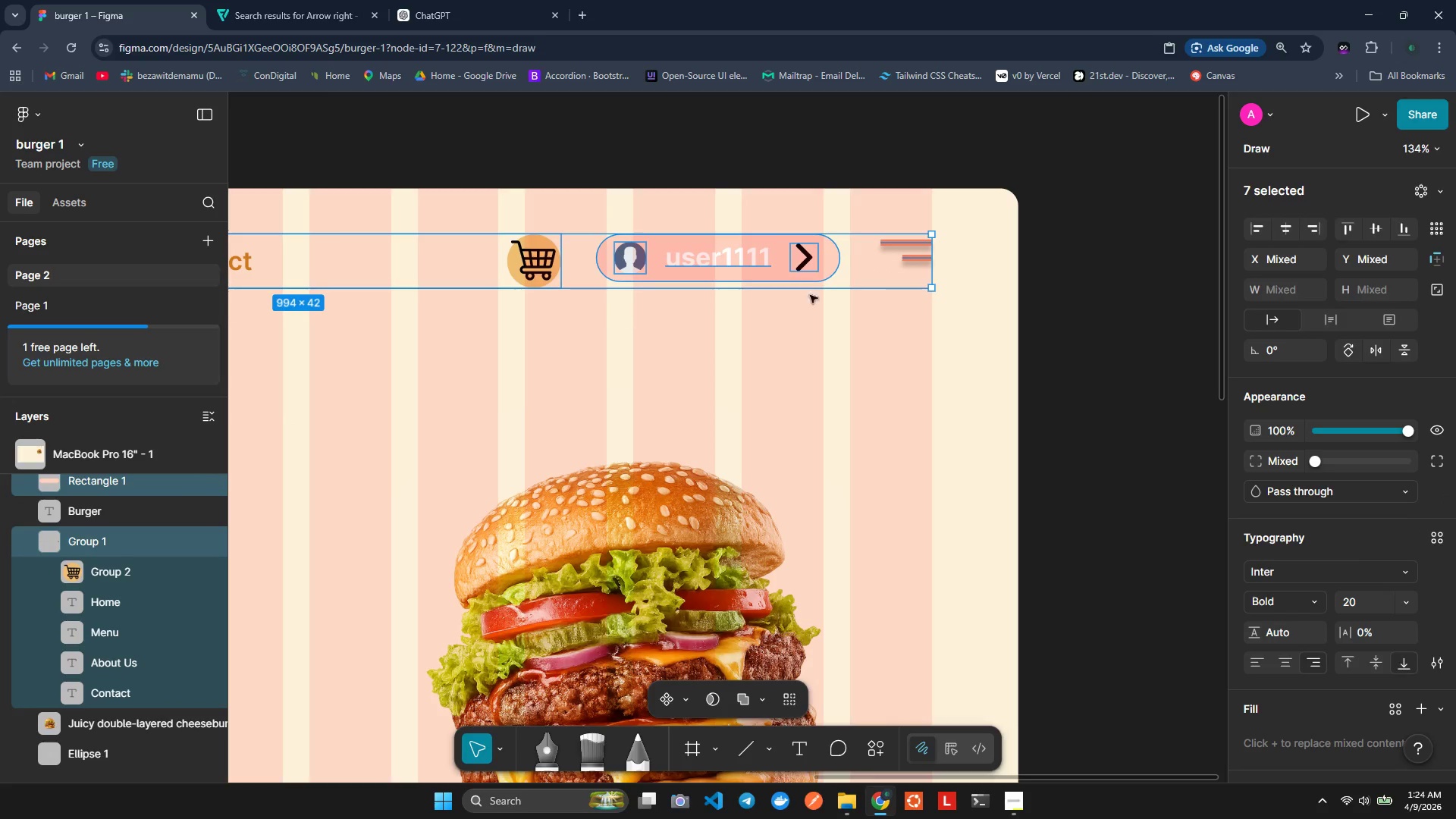 
left_click([1010, 234])
 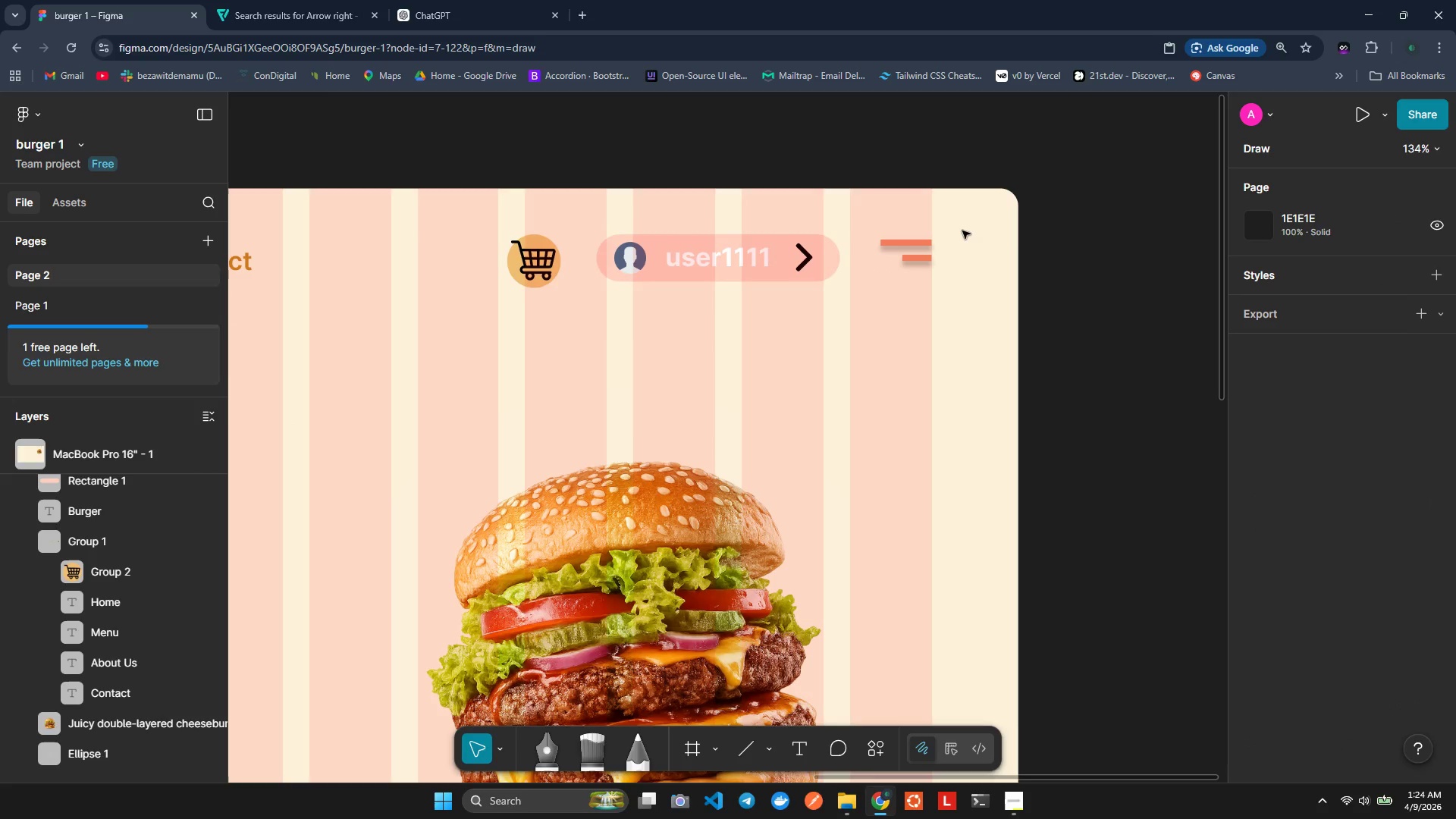 
left_click_drag(start_coordinate=[962, 231], to_coordinate=[522, 277])
 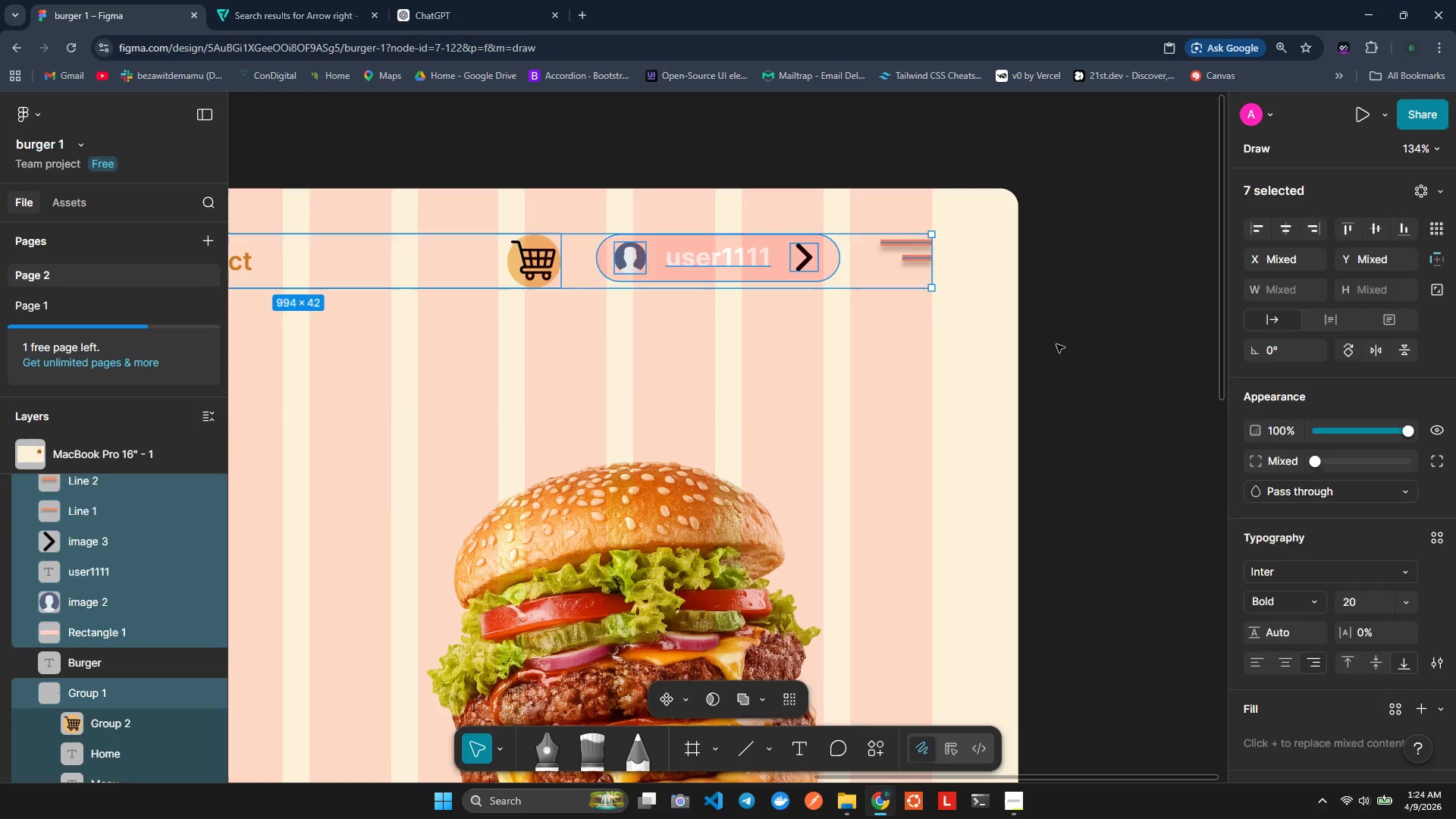 
scroll: coordinate [114, 456], scroll_direction: down, amount: 3.0
 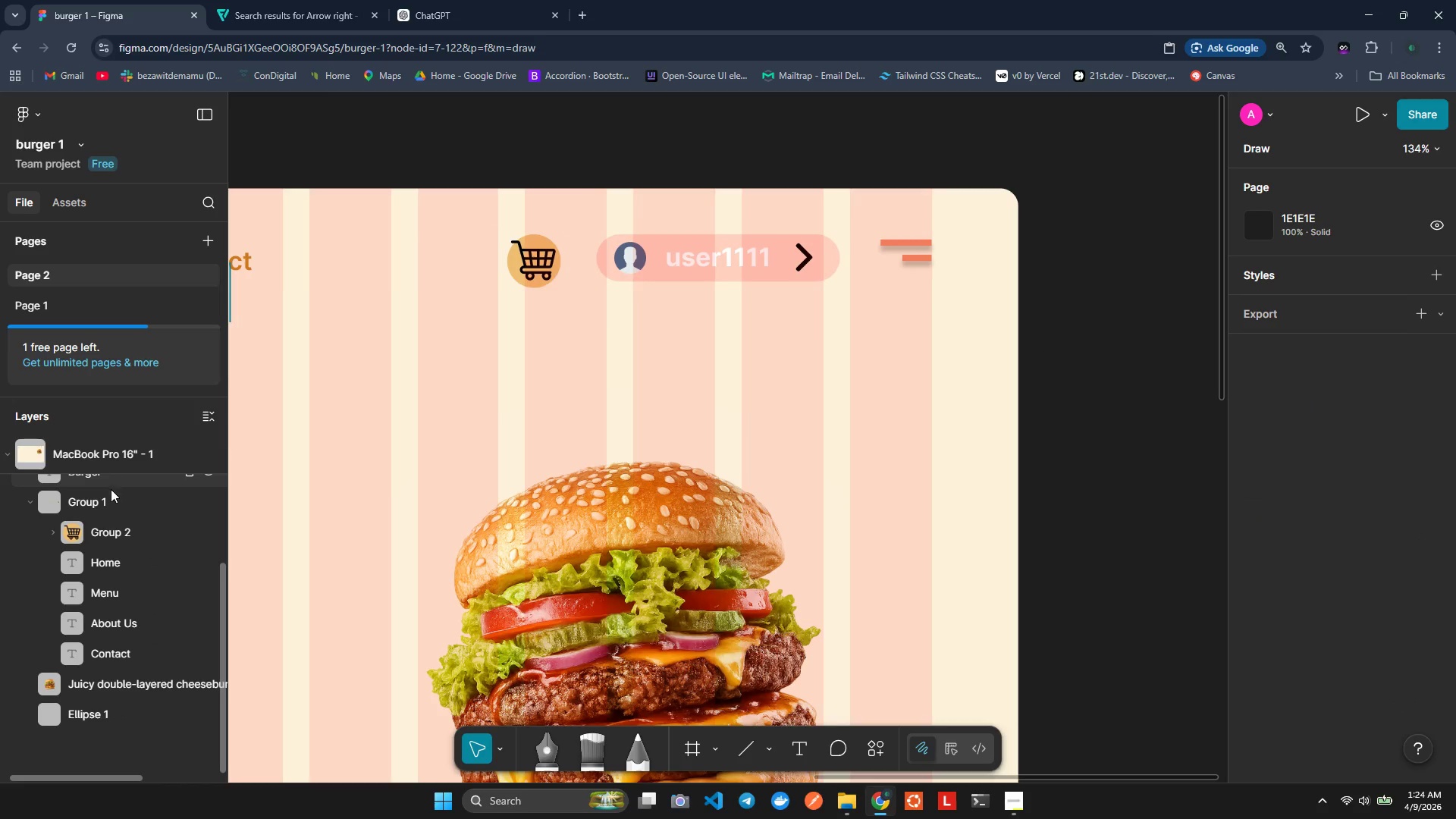 
scroll: coordinate [128, 620], scroll_direction: up, amount: 3.0
 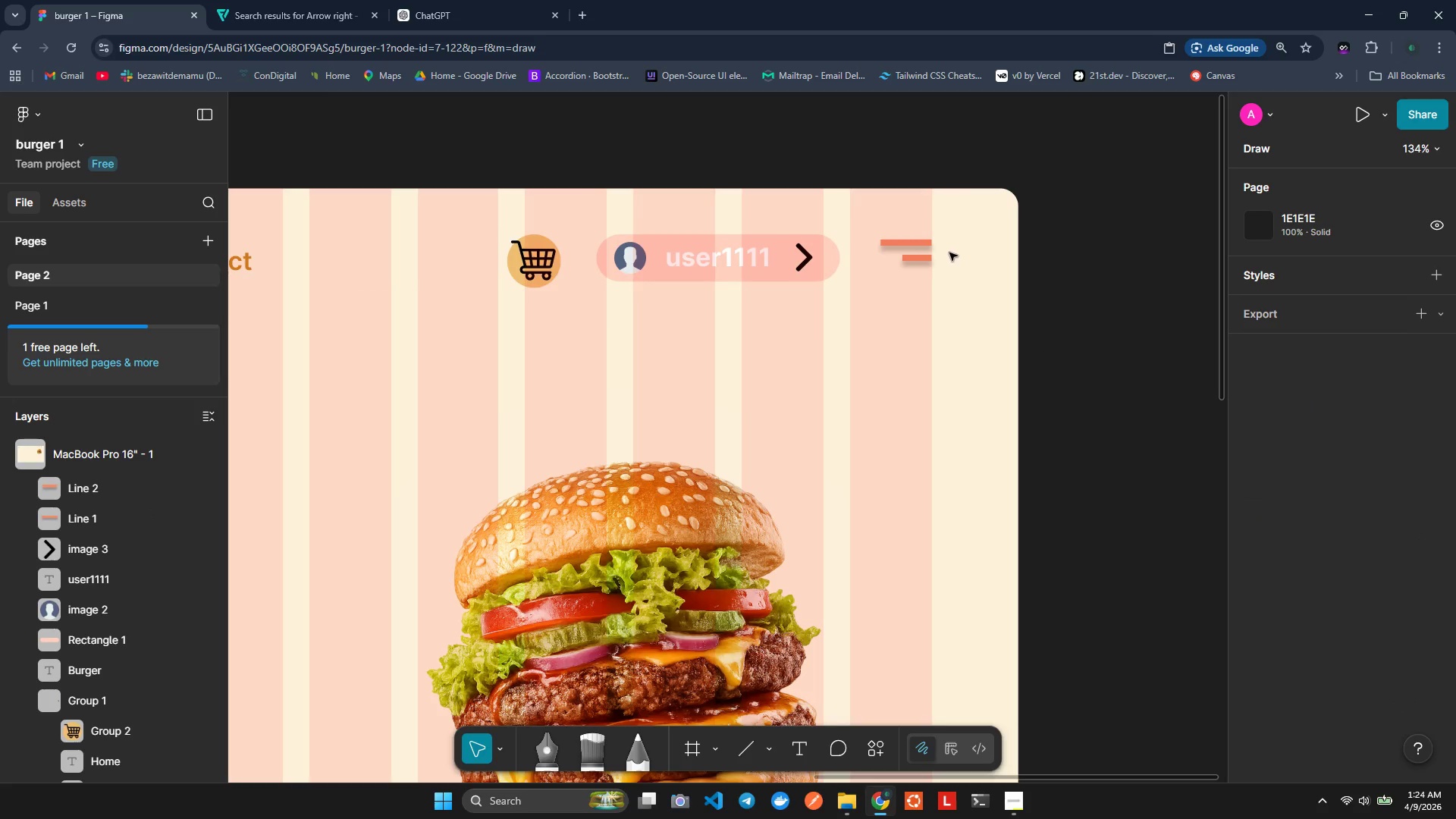 
left_click_drag(start_coordinate=[953, 240], to_coordinate=[526, 255])
 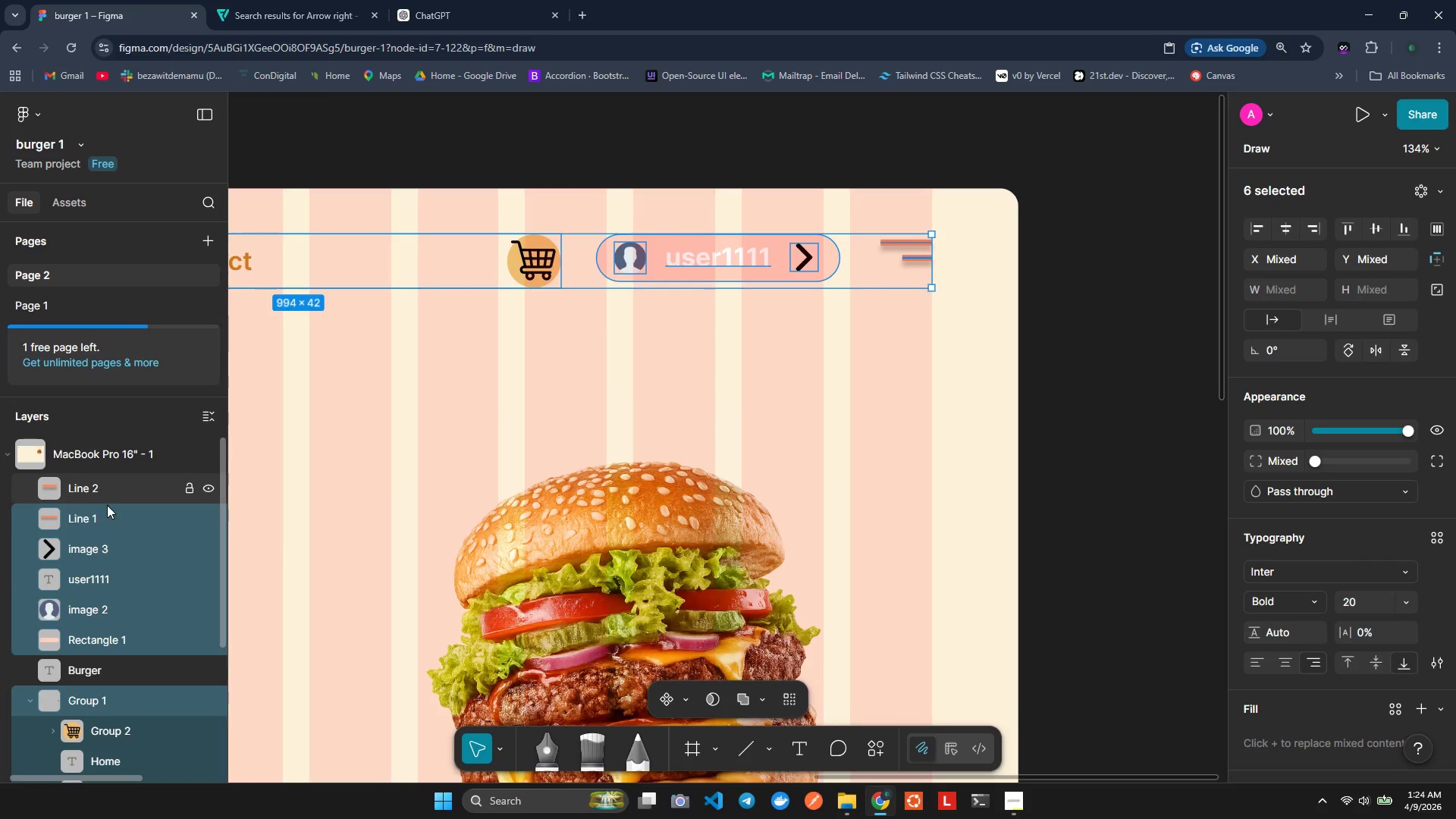 
right_click([107, 521])
 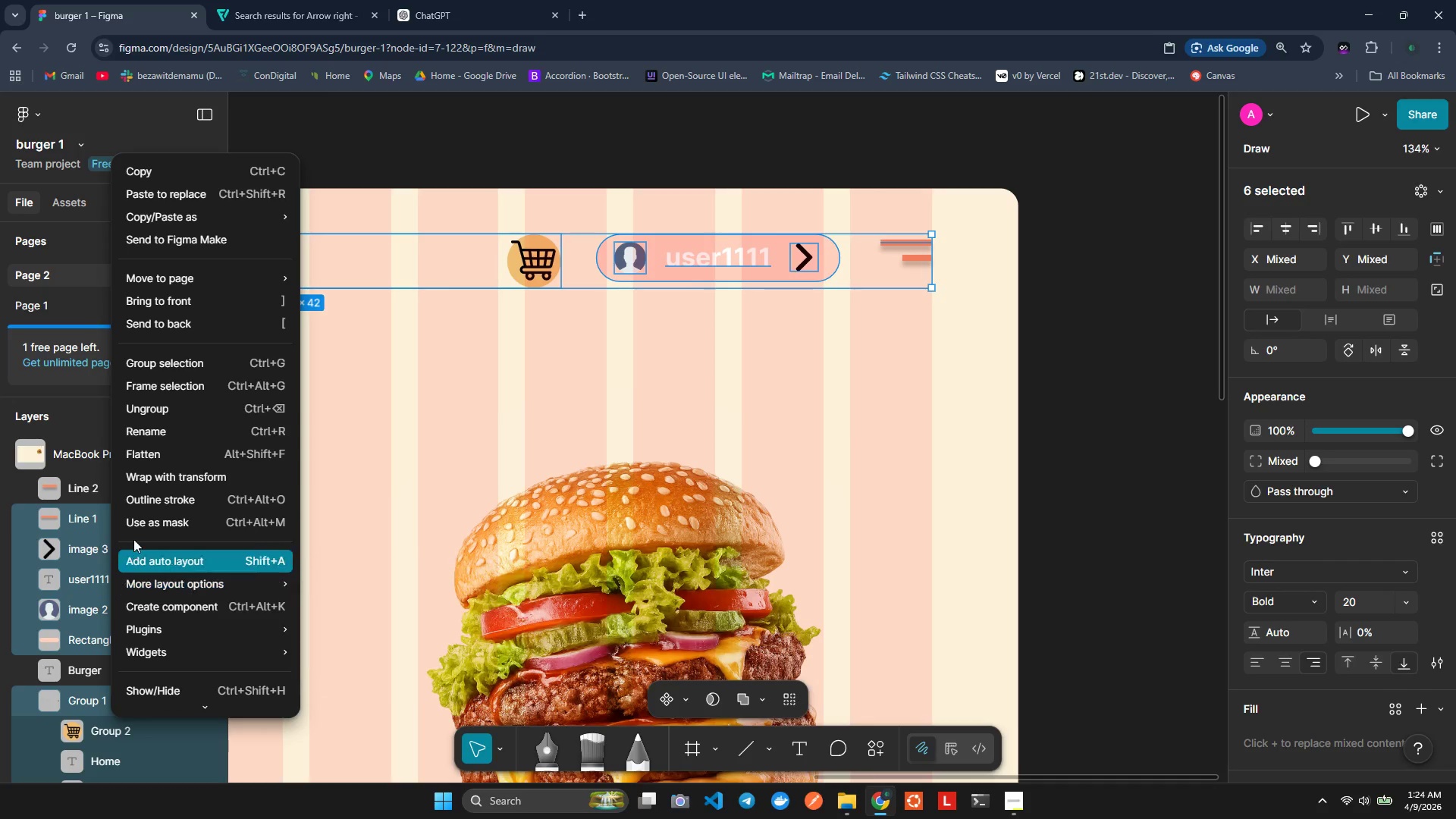 
left_click([423, 100])
 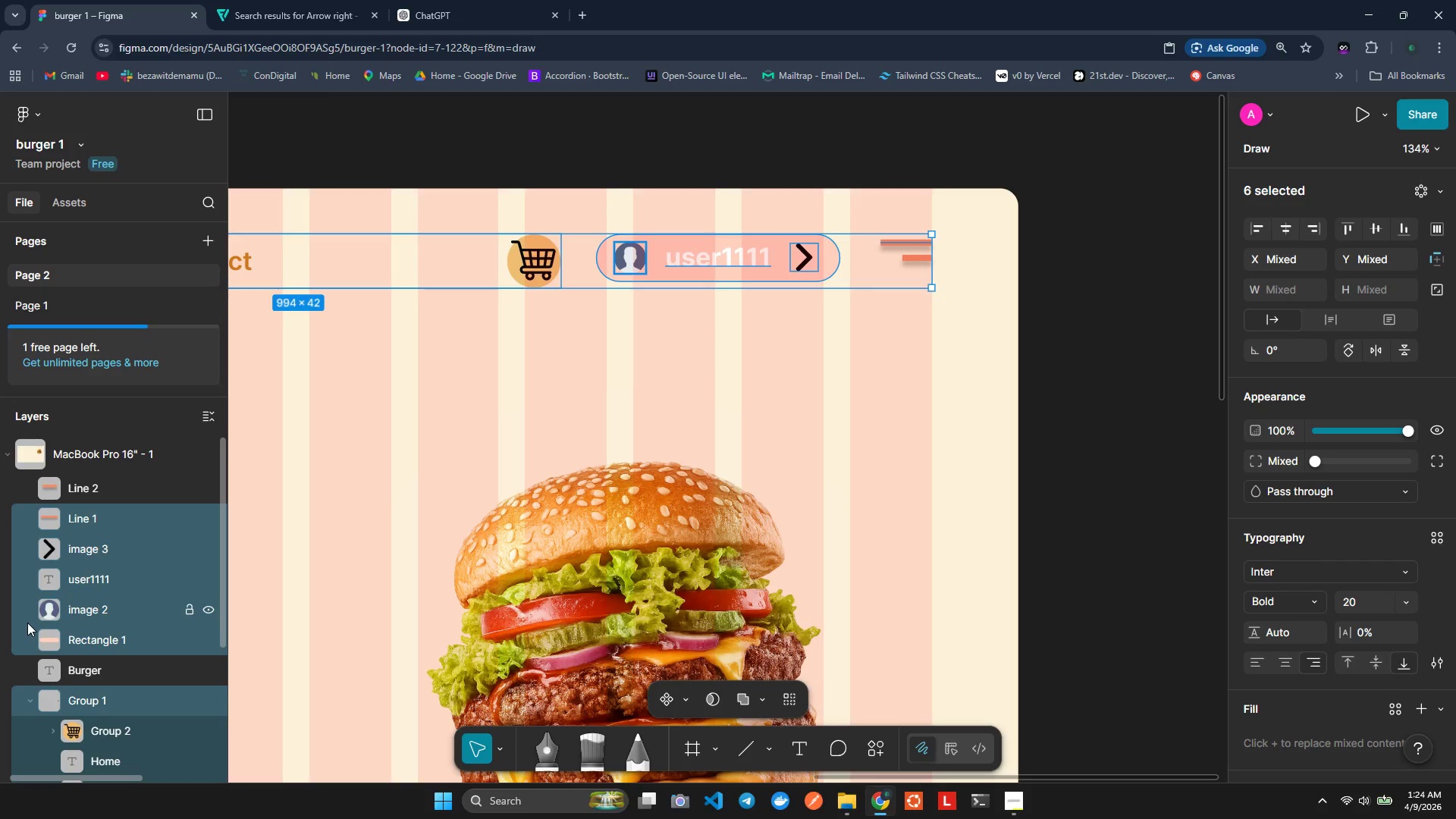 
scroll: coordinate [27, 623], scroll_direction: down, amount: 1.0
 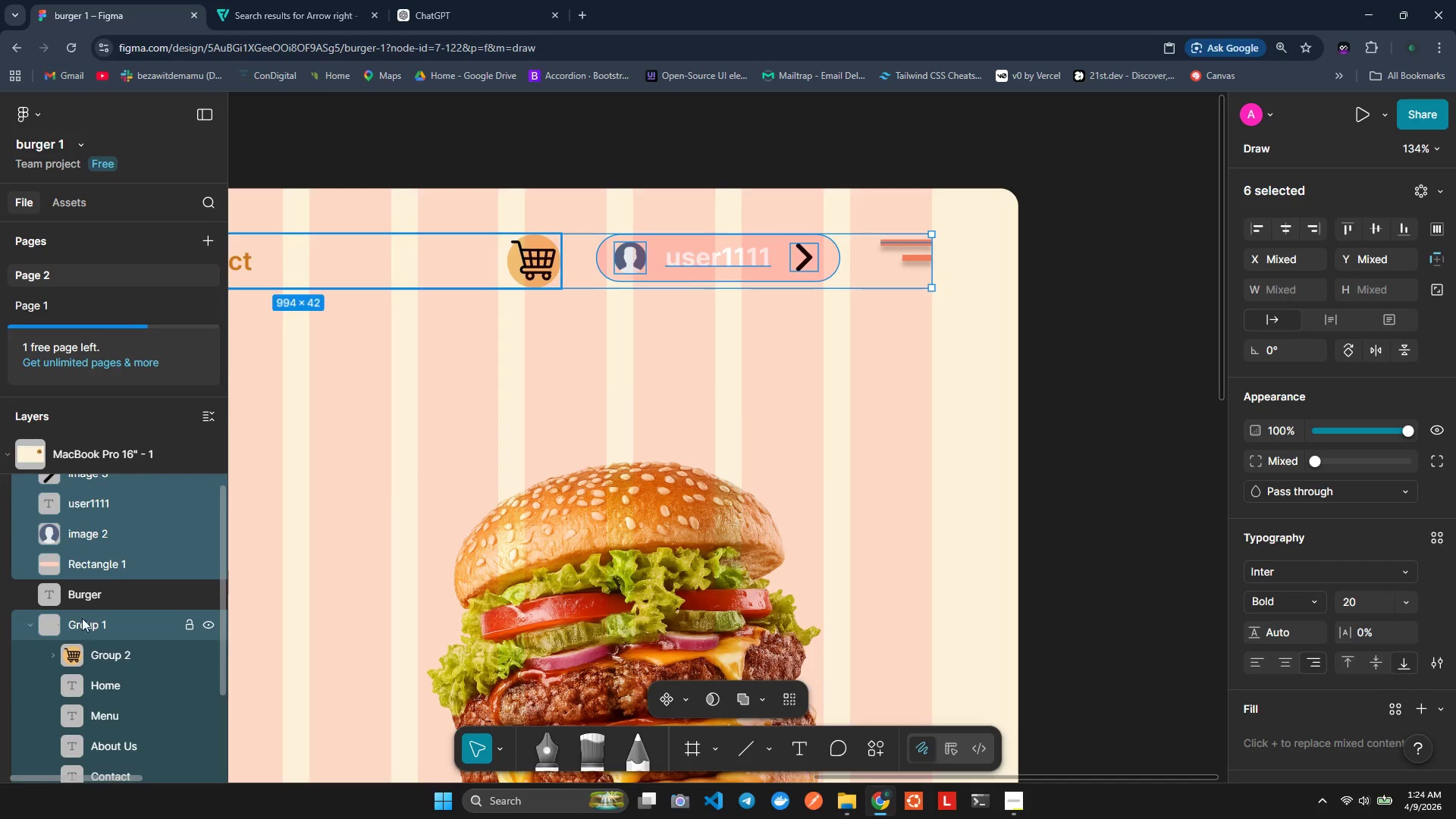 
scroll: coordinate [89, 605], scroll_direction: up, amount: 3.0
 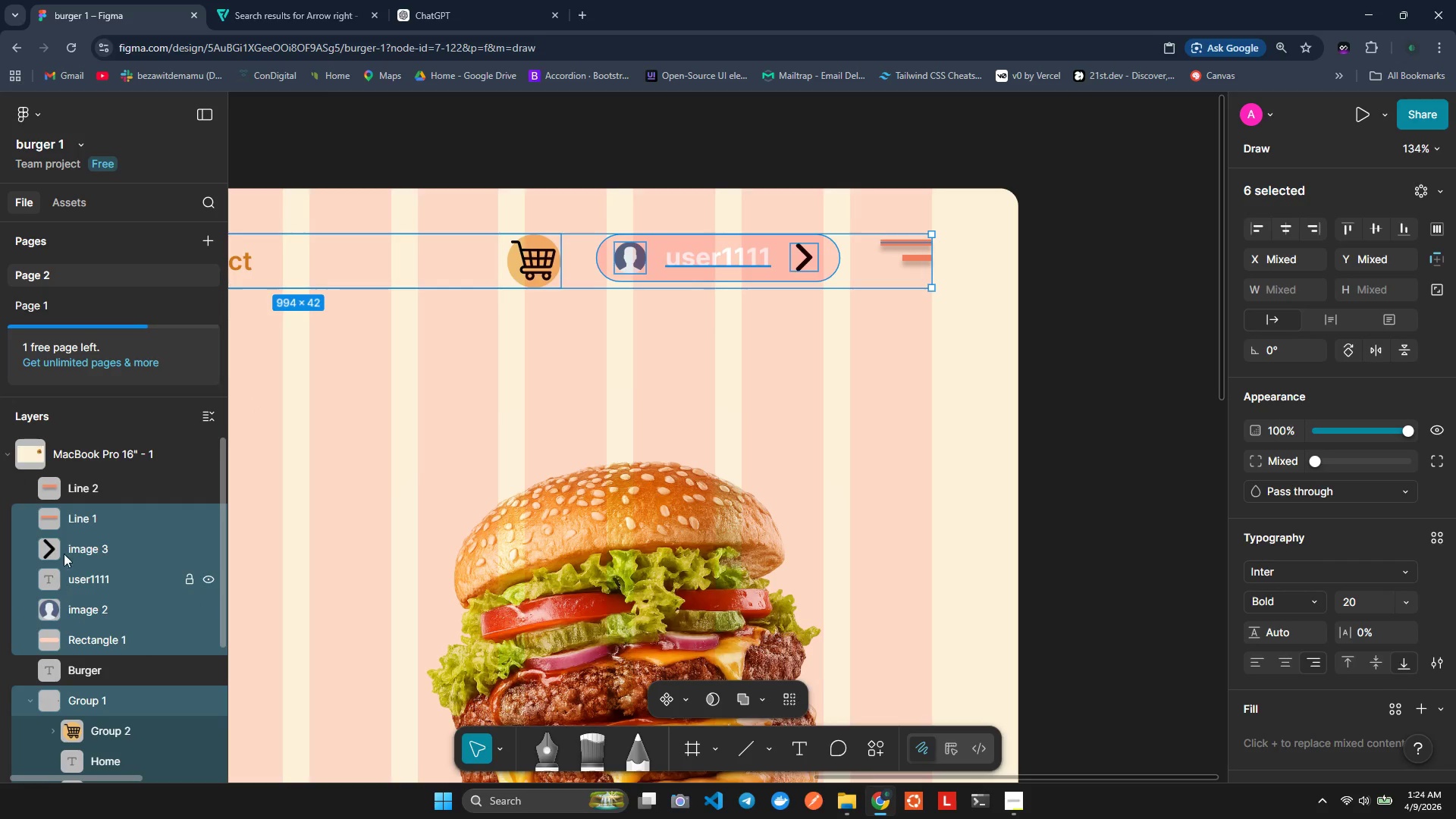 
scroll: coordinate [61, 559], scroll_direction: down, amount: 2.0
 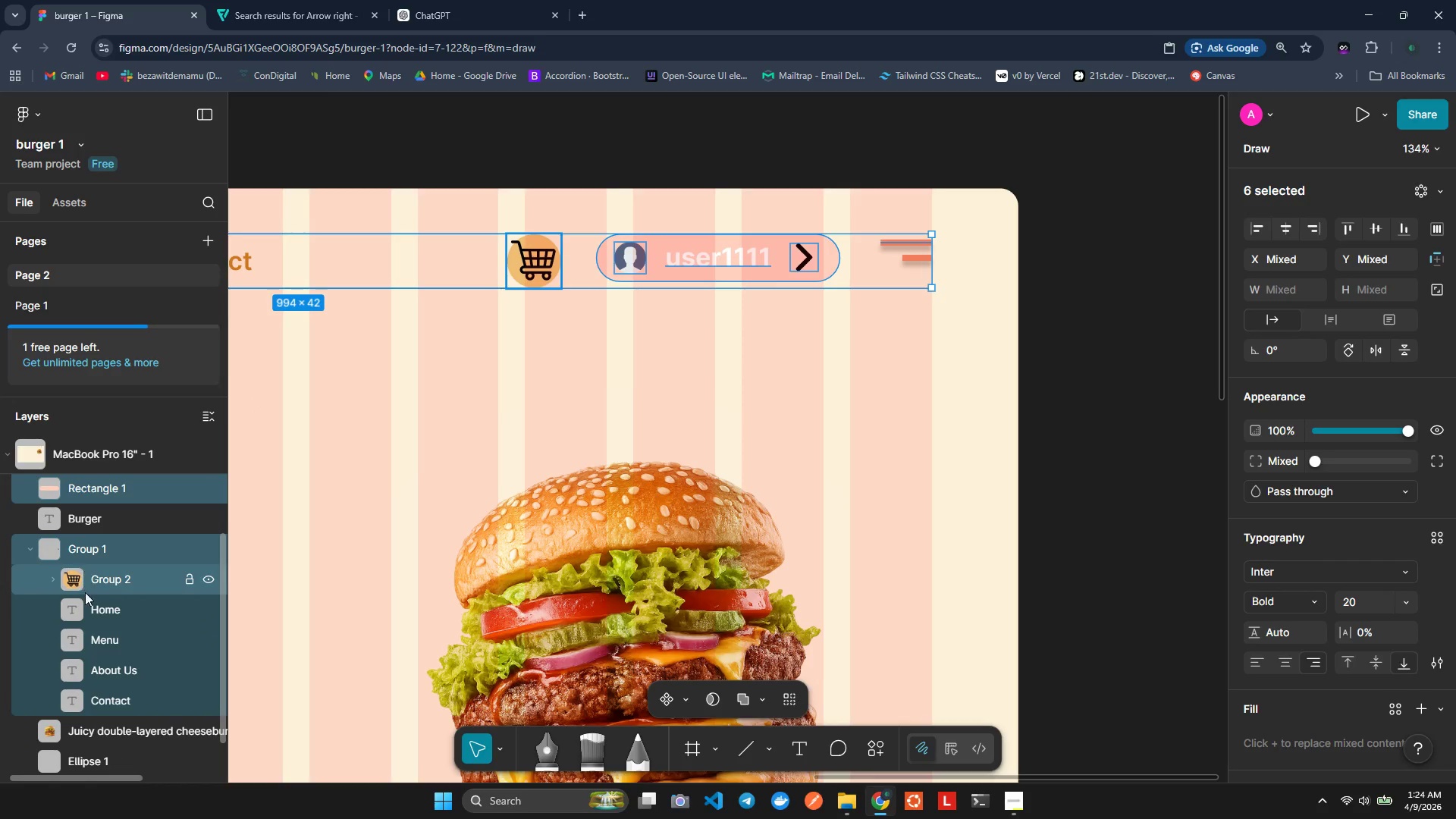 
scroll: coordinate [97, 655], scroll_direction: up, amount: 2.0
 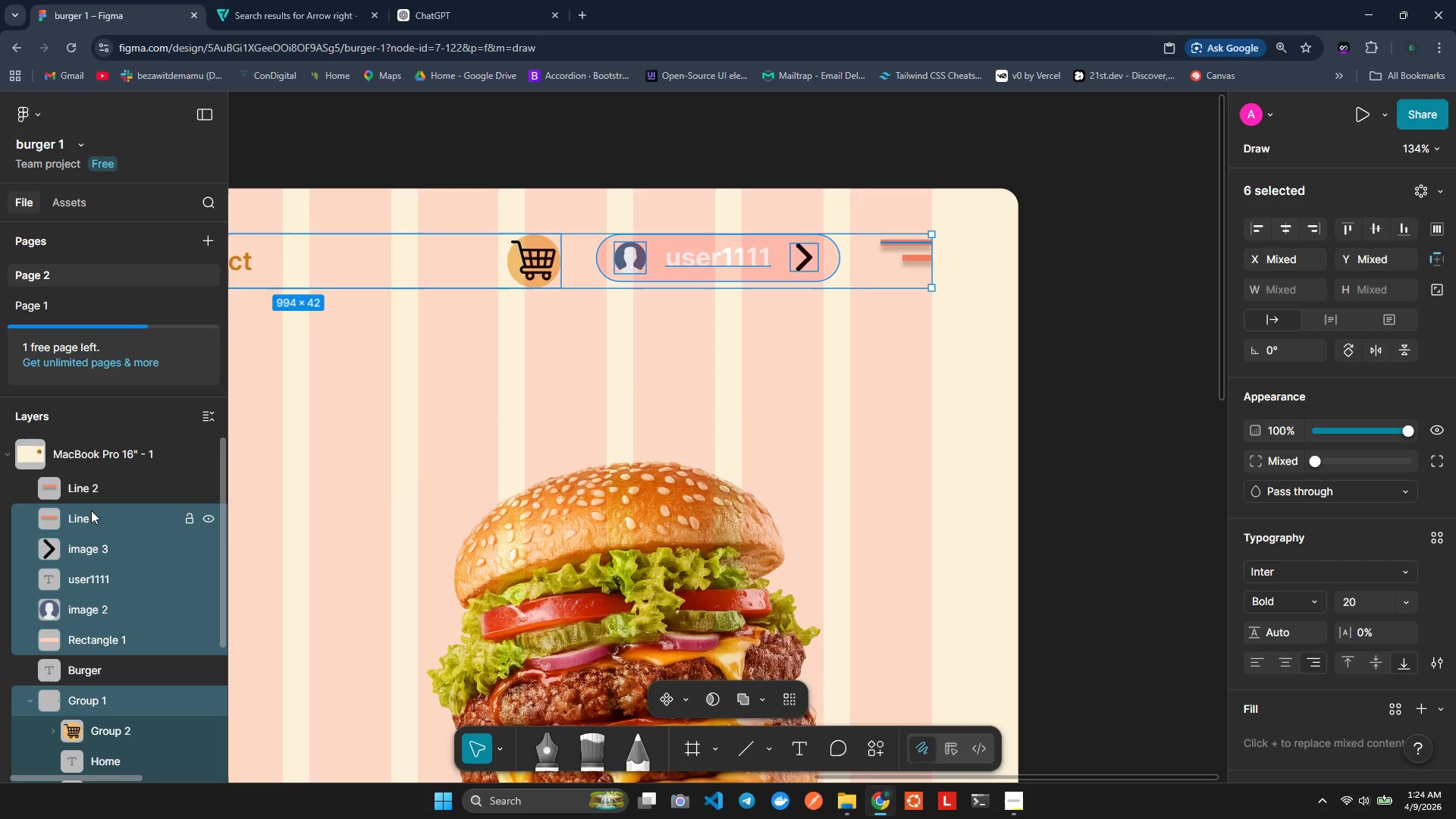 
key(Control+ControlLeft)
 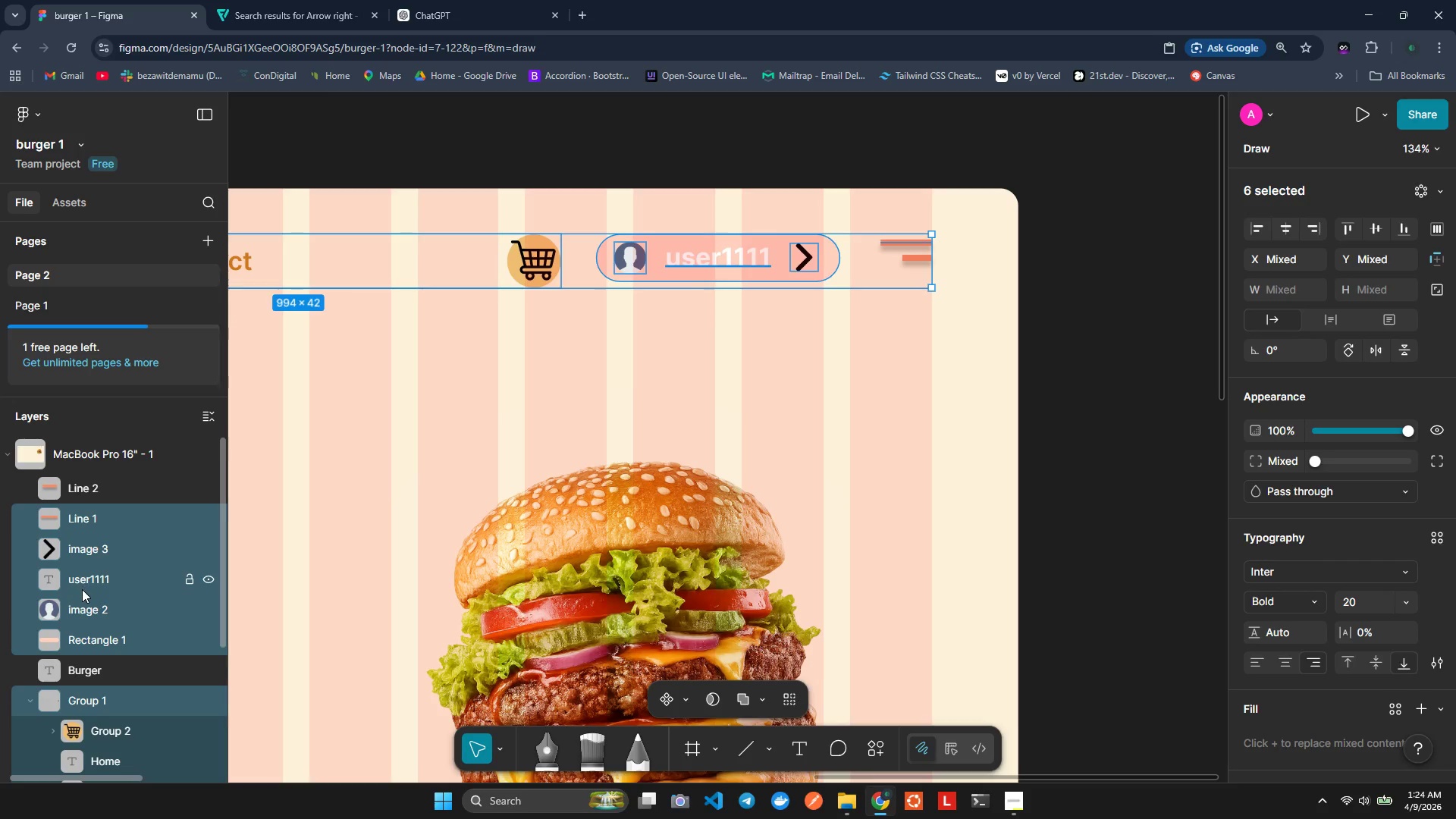 
scroll: coordinate [82, 589], scroll_direction: down, amount: 1.0
 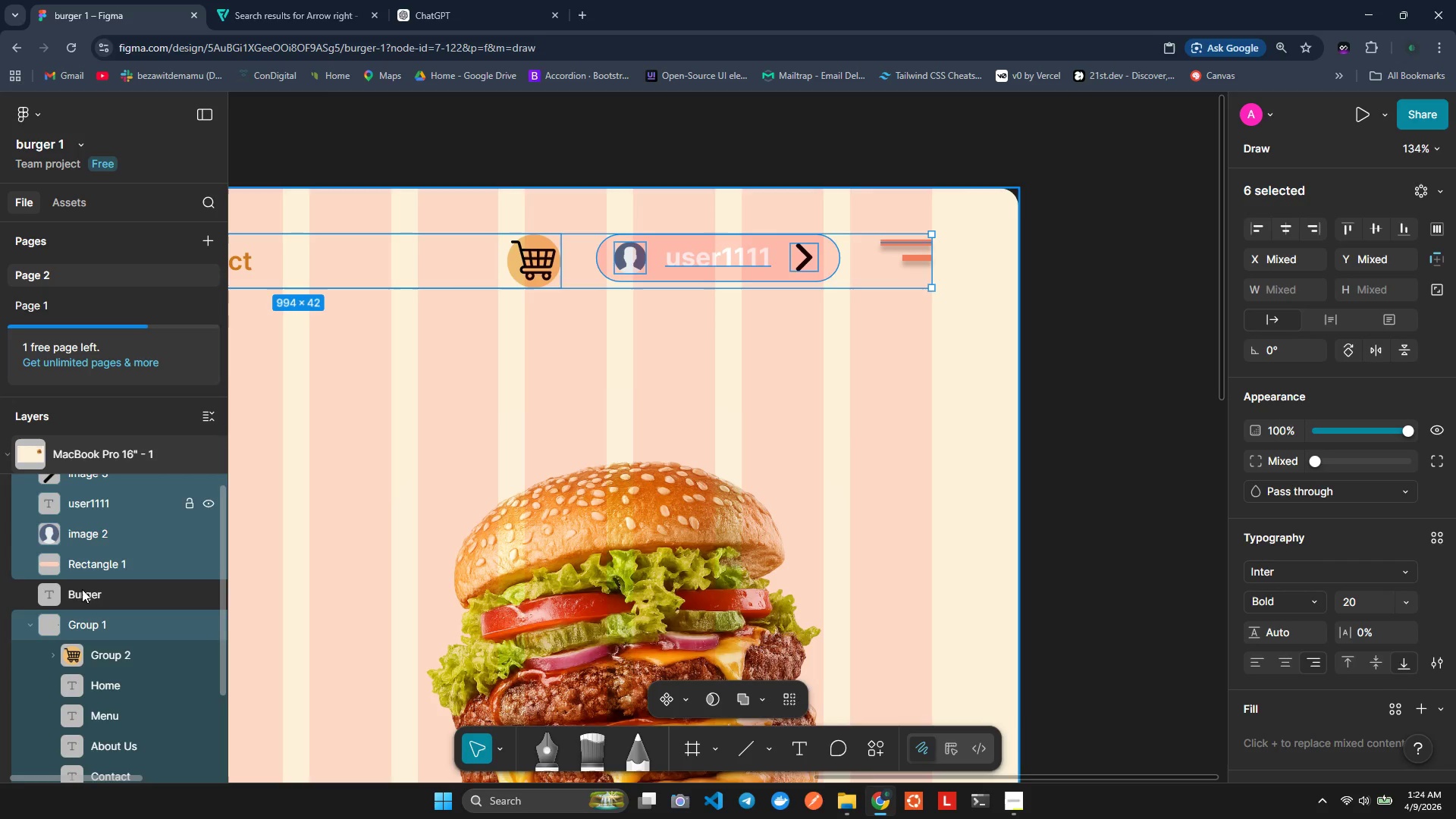 
hold_key(key=ControlLeft, duration=0.81)
 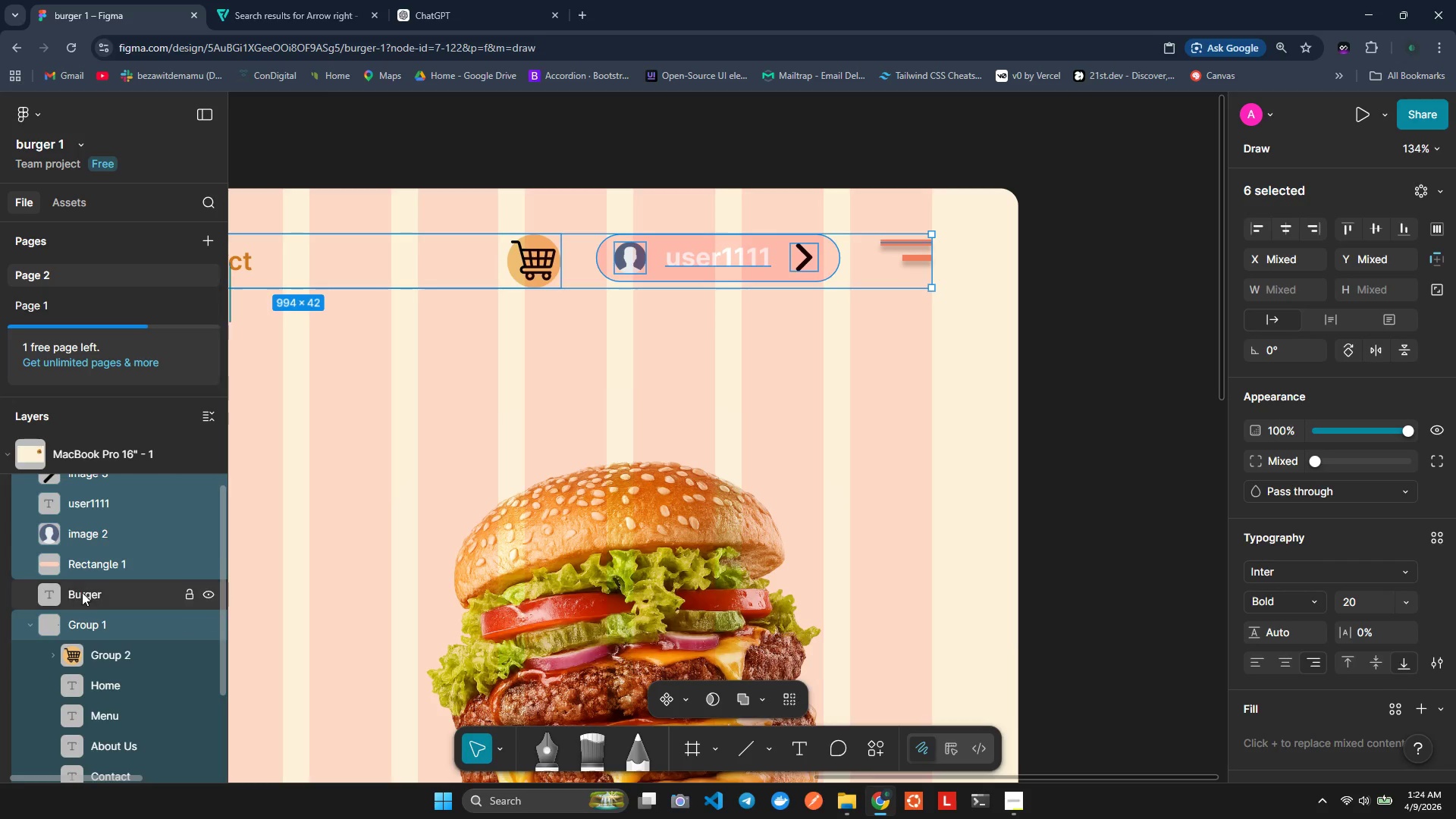 
hold_key(key=ControlLeft, duration=1.5)
left_click([87, 624])
 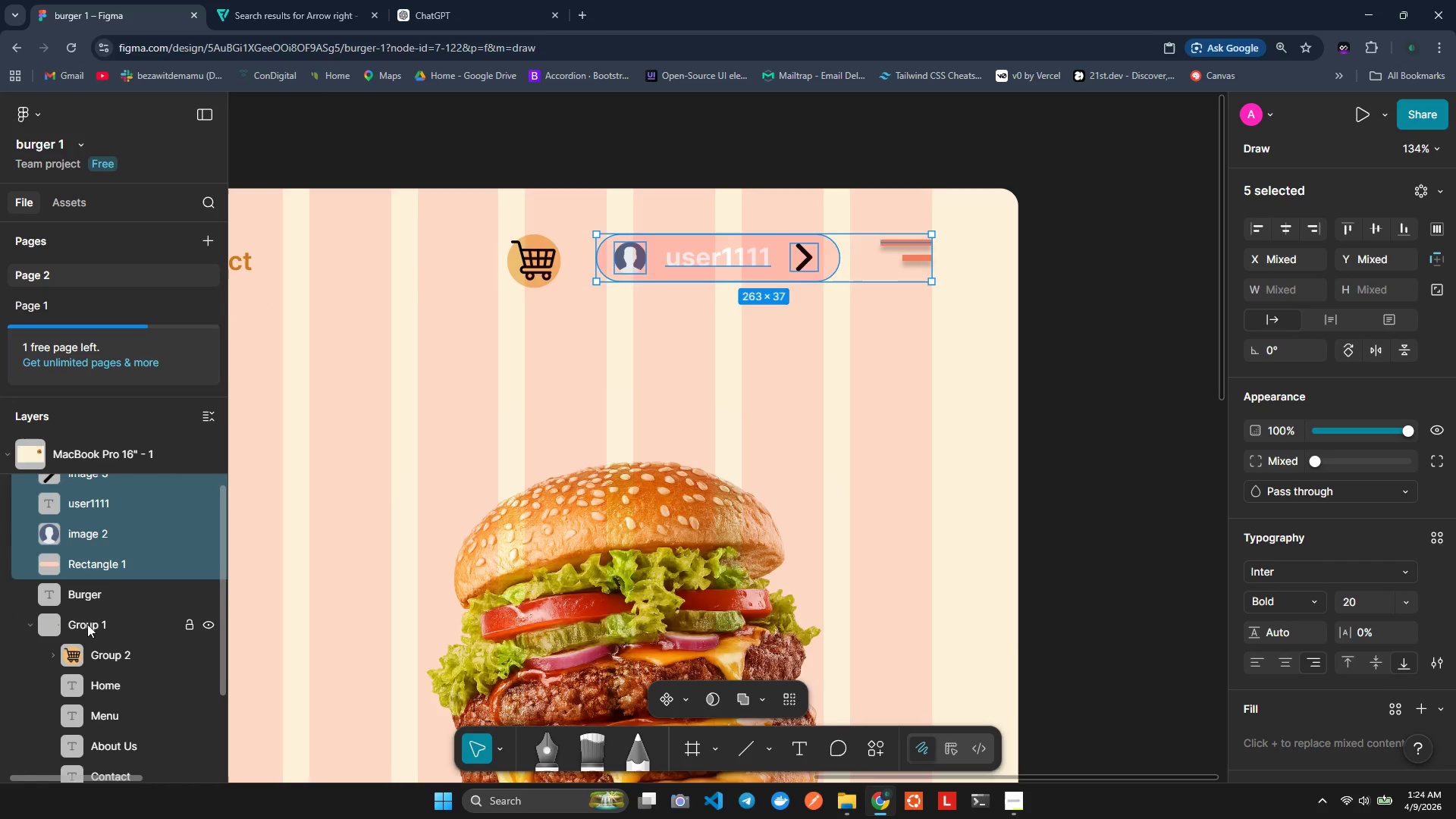 
key(Control+ControlLeft)
 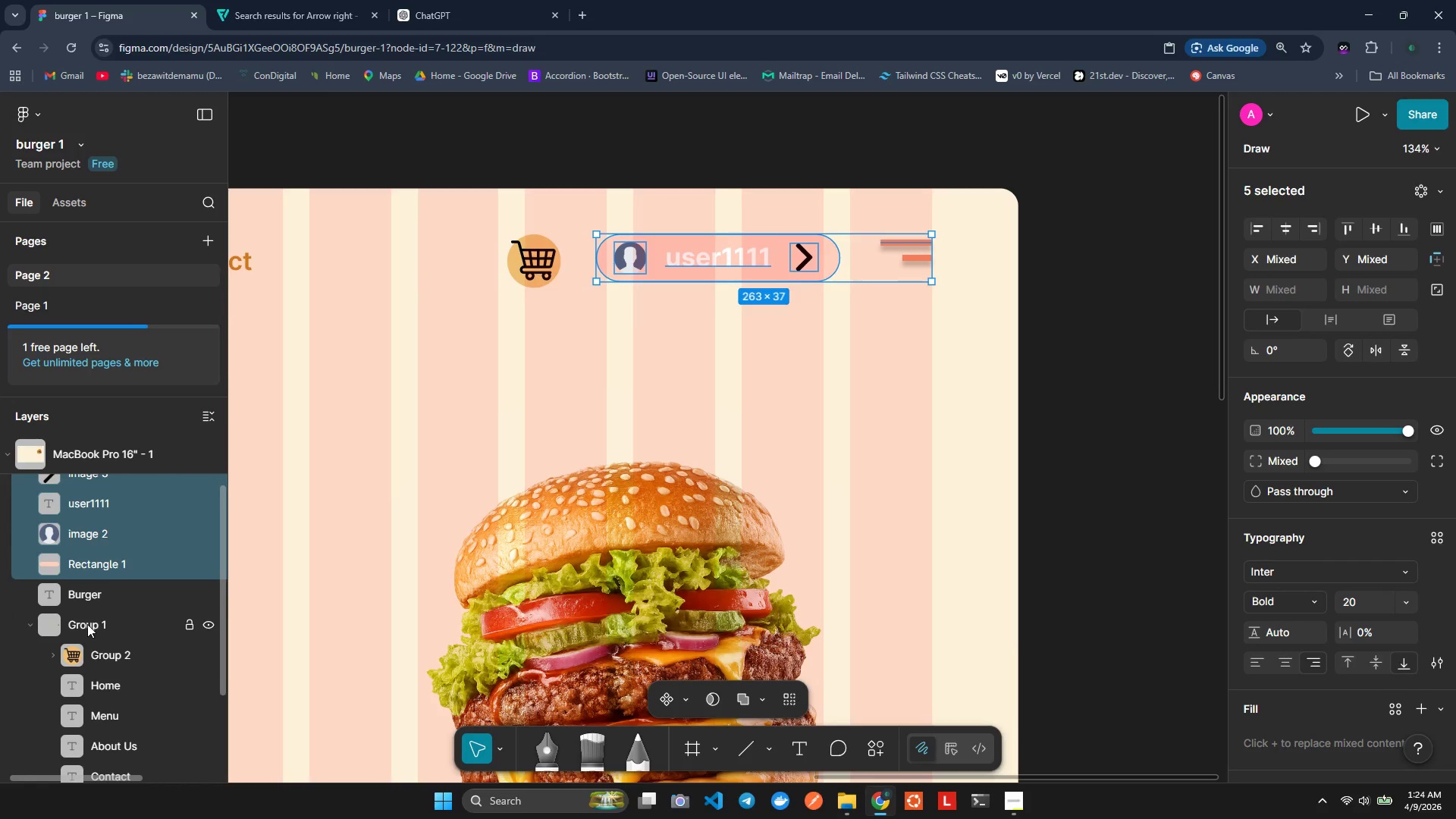 
key(Control+ControlLeft)
 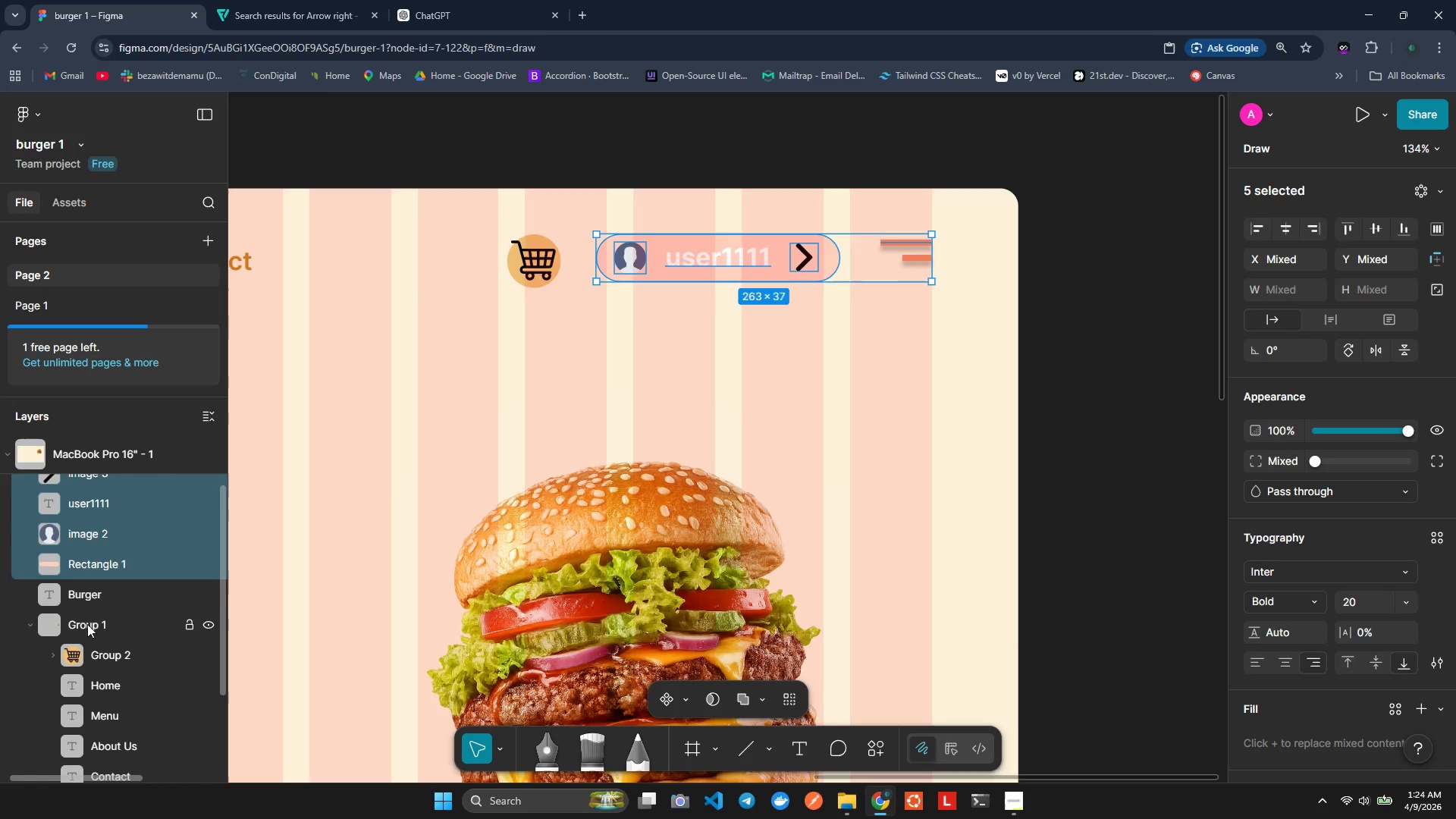 
key(Control+ControlLeft)
 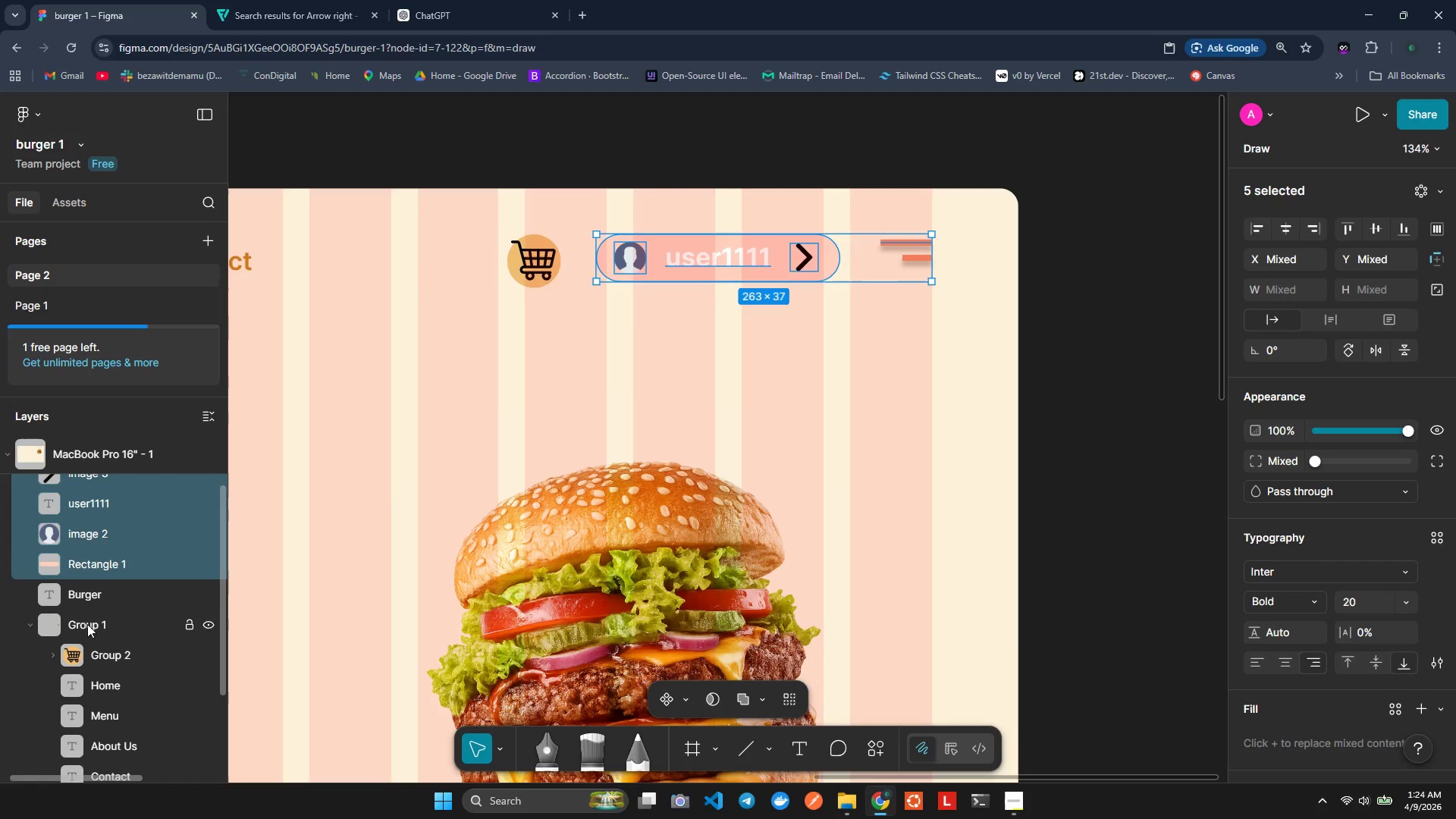 
key(Control+ControlLeft)
 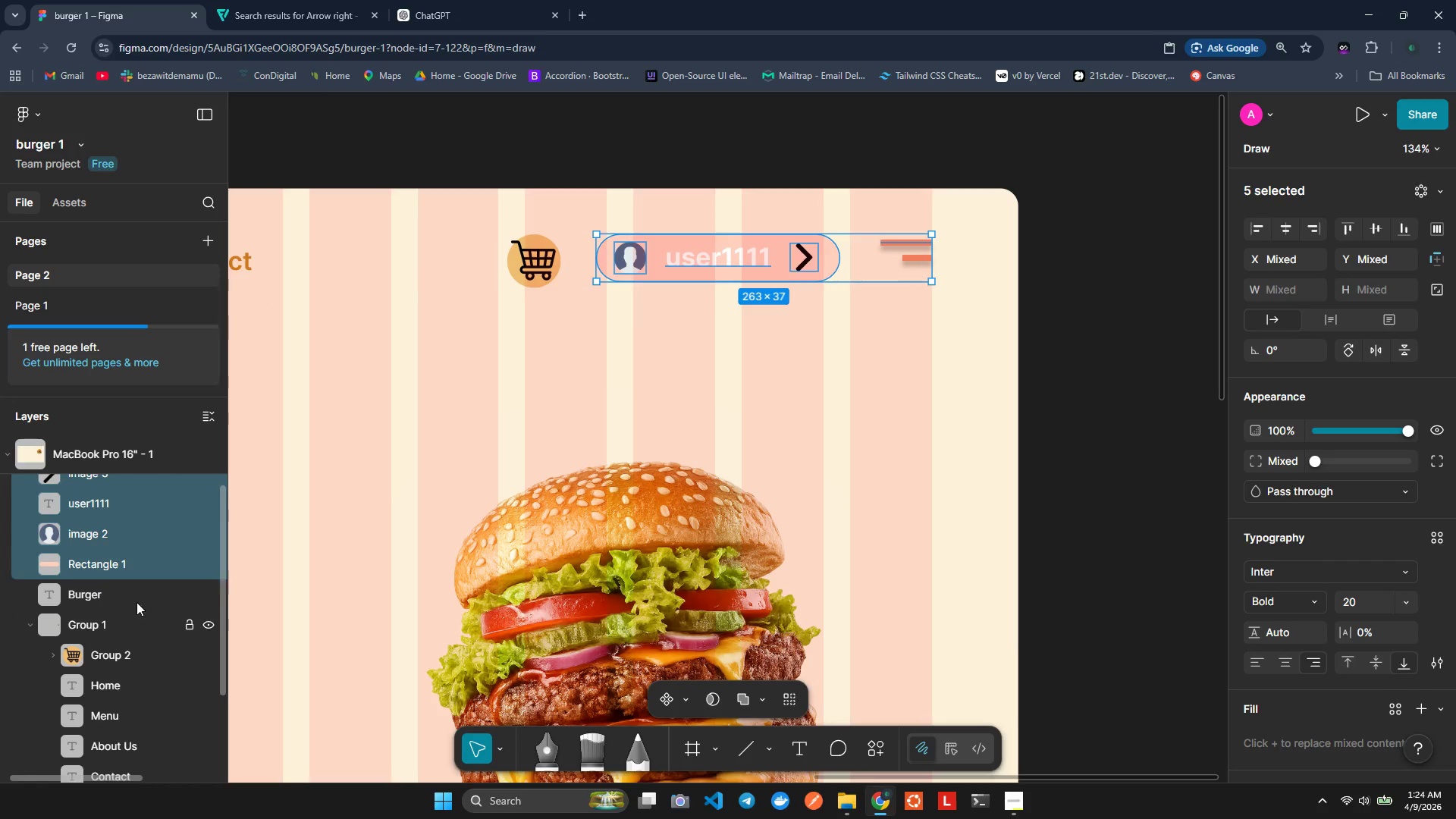 
key(Control+ControlLeft)
 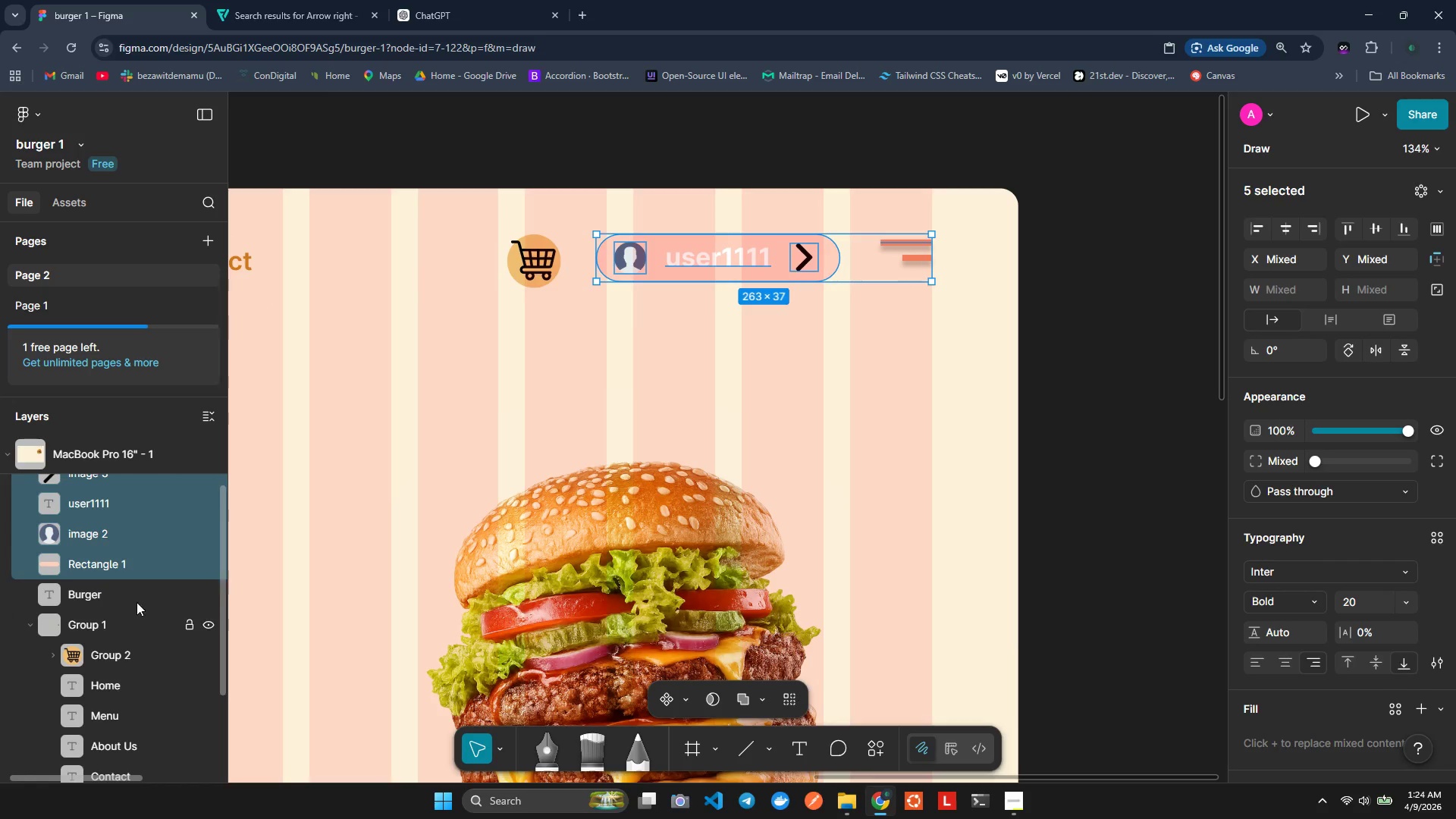 
key(Control+ControlLeft)
 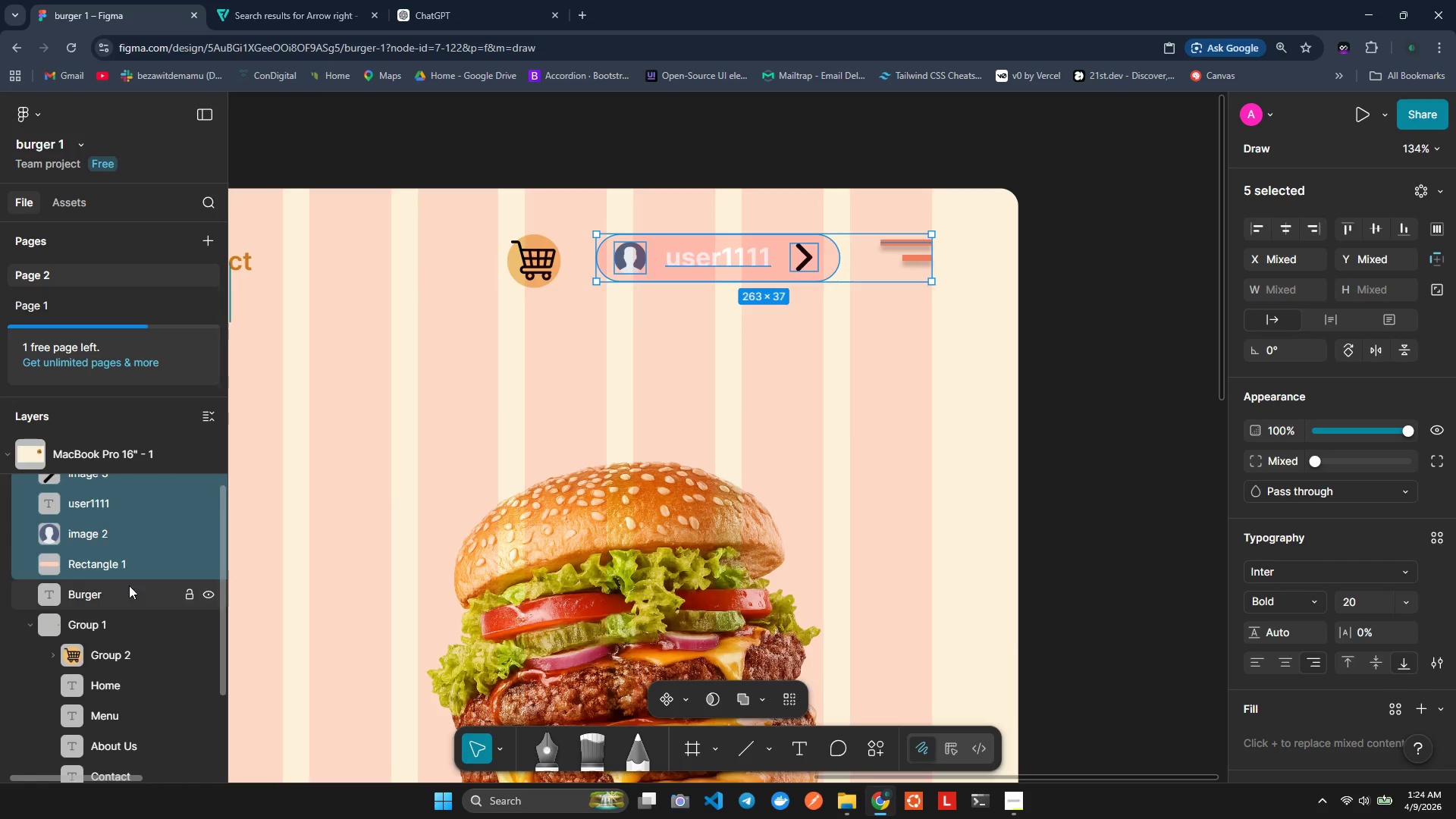 
scroll: coordinate [123, 566], scroll_direction: up, amount: 2.0
 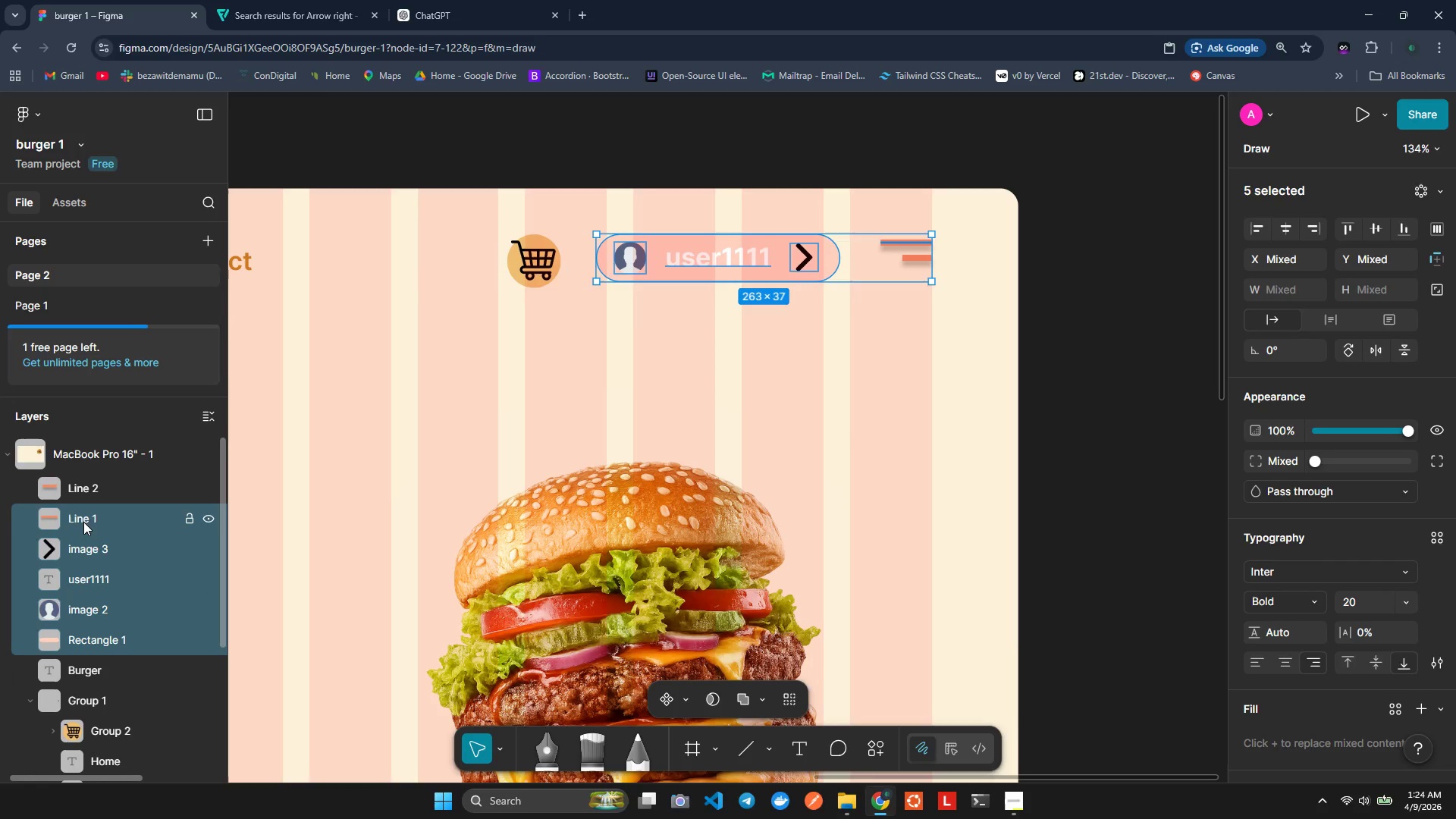 
right_click([83, 521])
 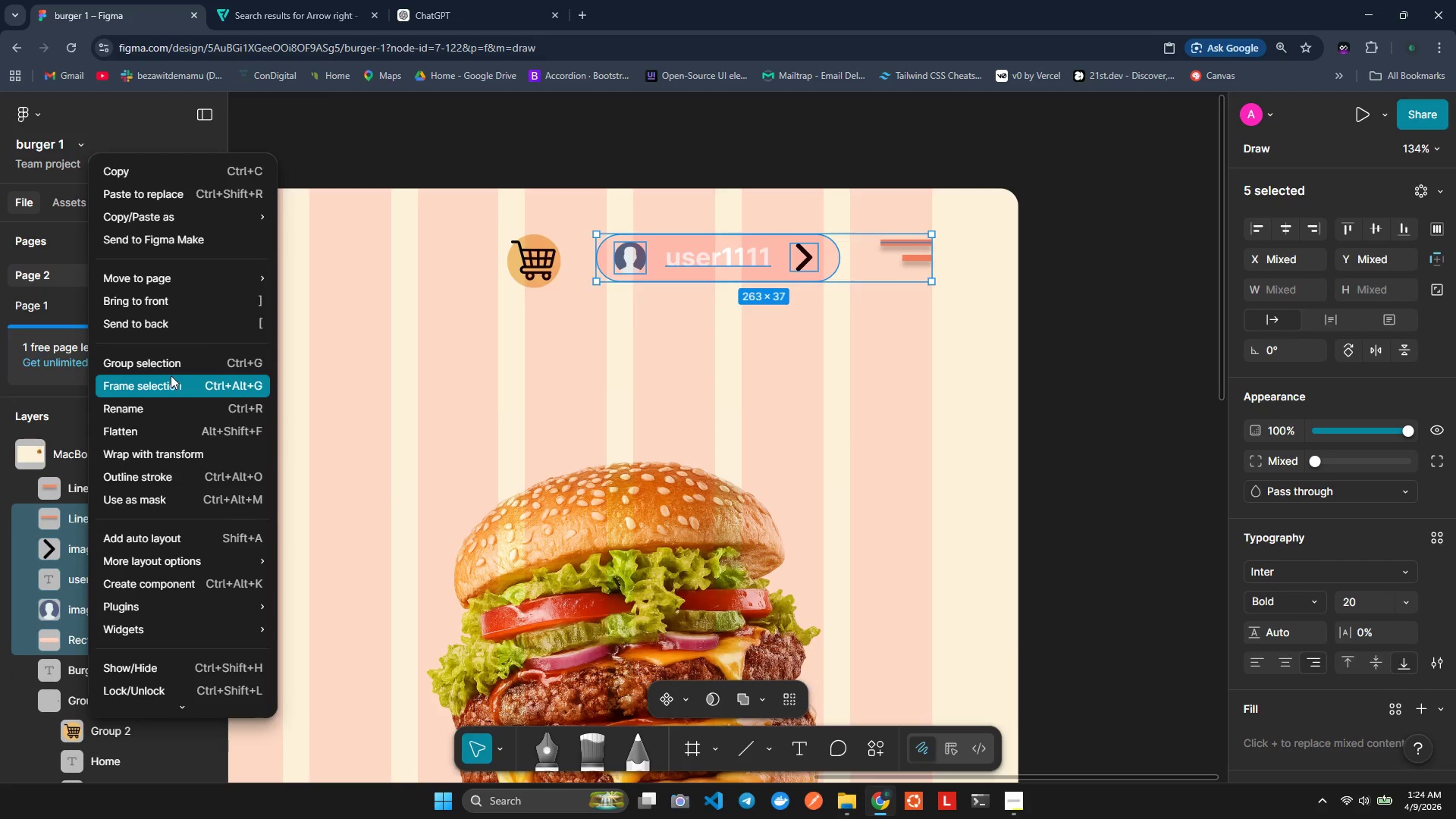 
left_click([171, 363])
 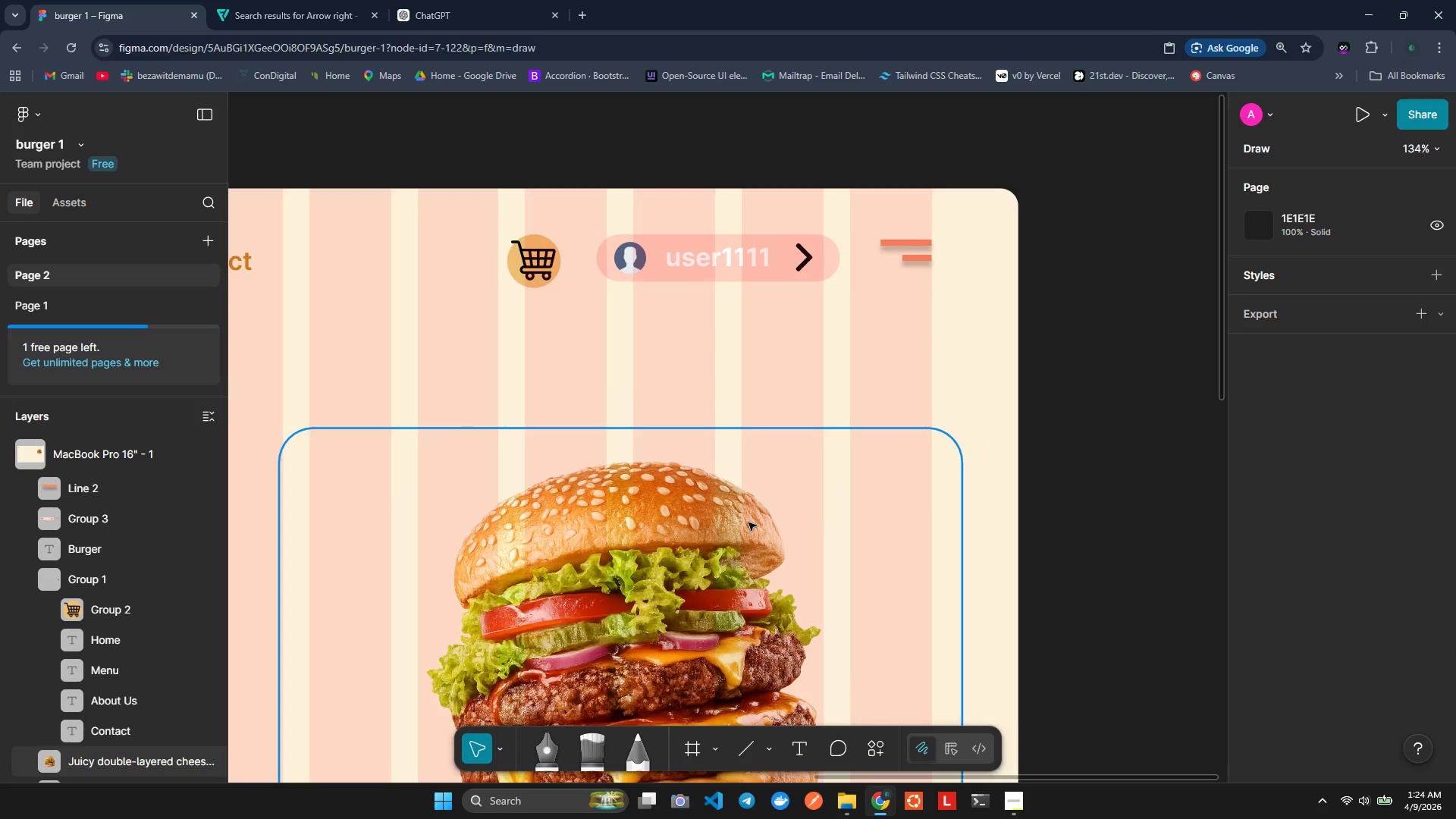 
wait(9.77)
 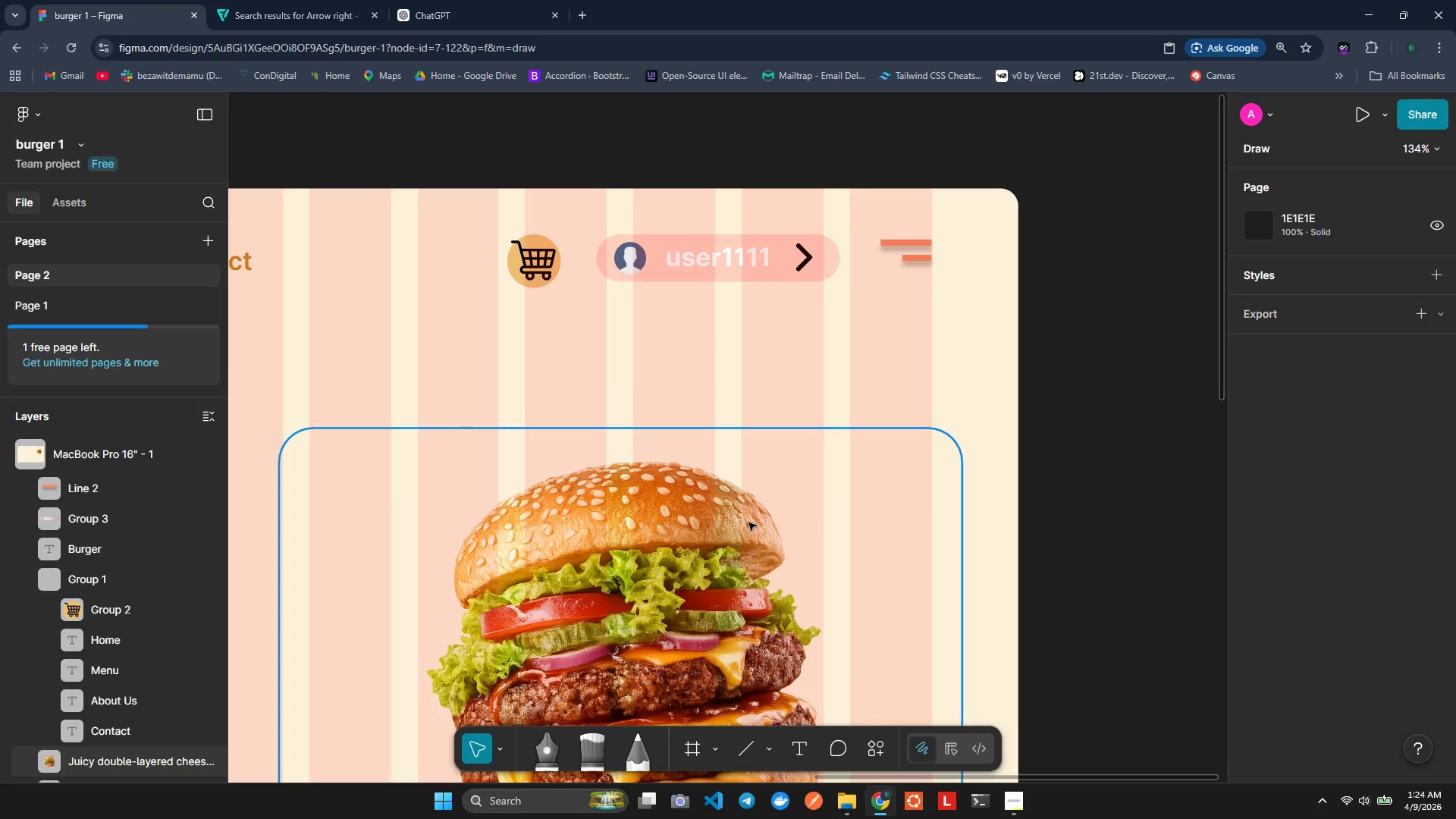 
left_click([903, 244])
 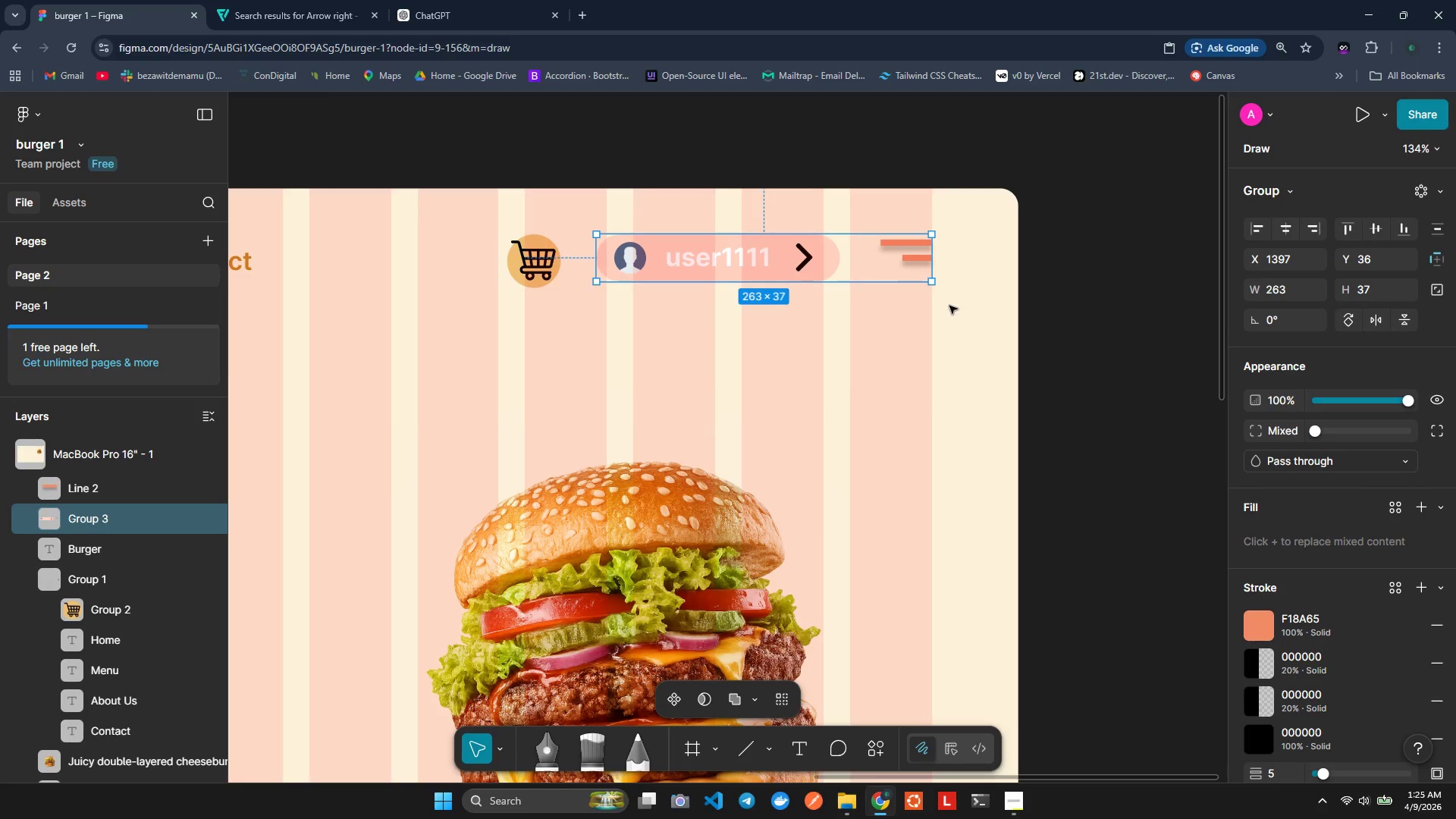 
left_click([963, 295])
 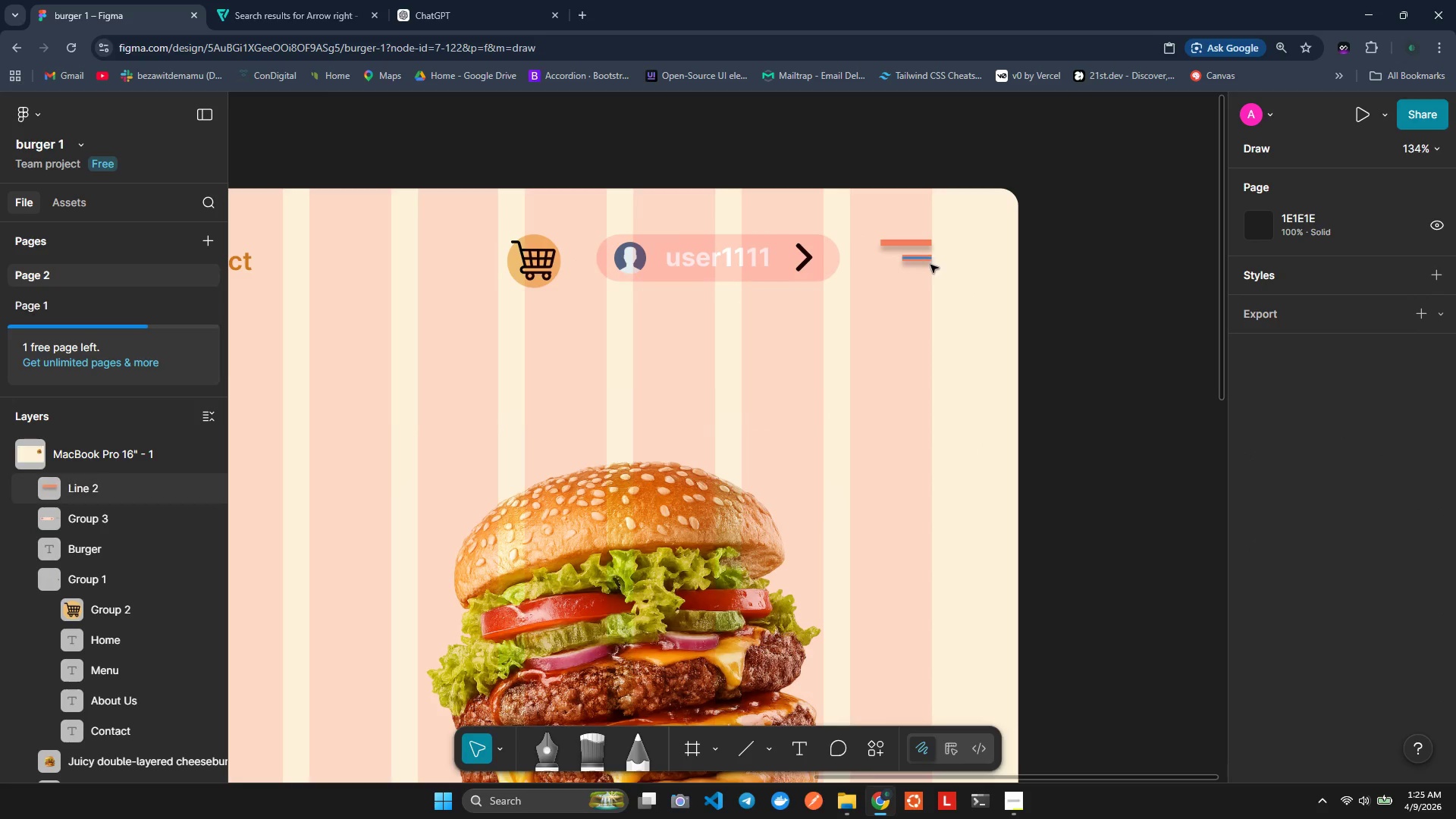 
left_click([930, 265])
 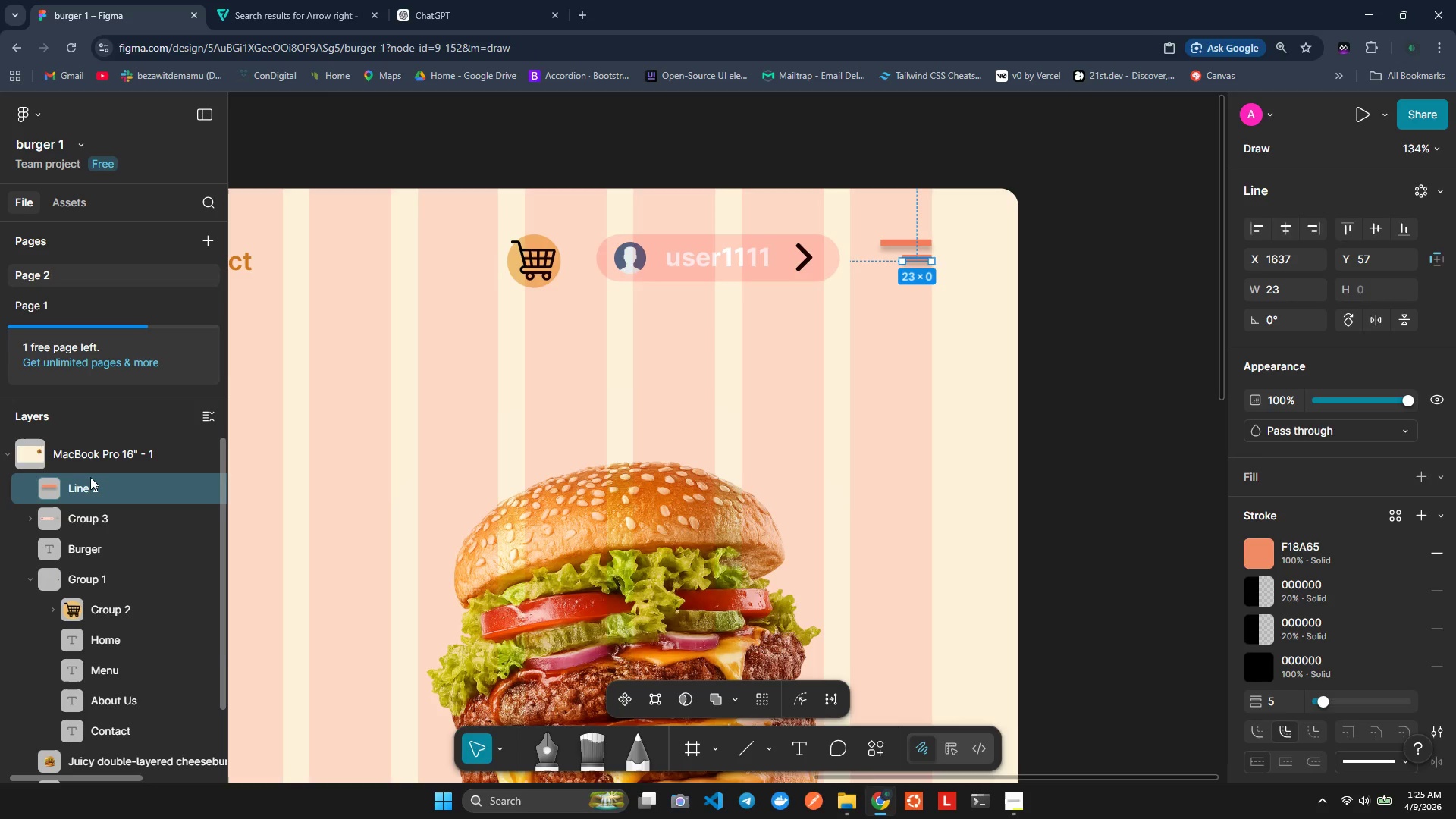 
scroll: coordinate [80, 541], scroll_direction: down, amount: 2.0
 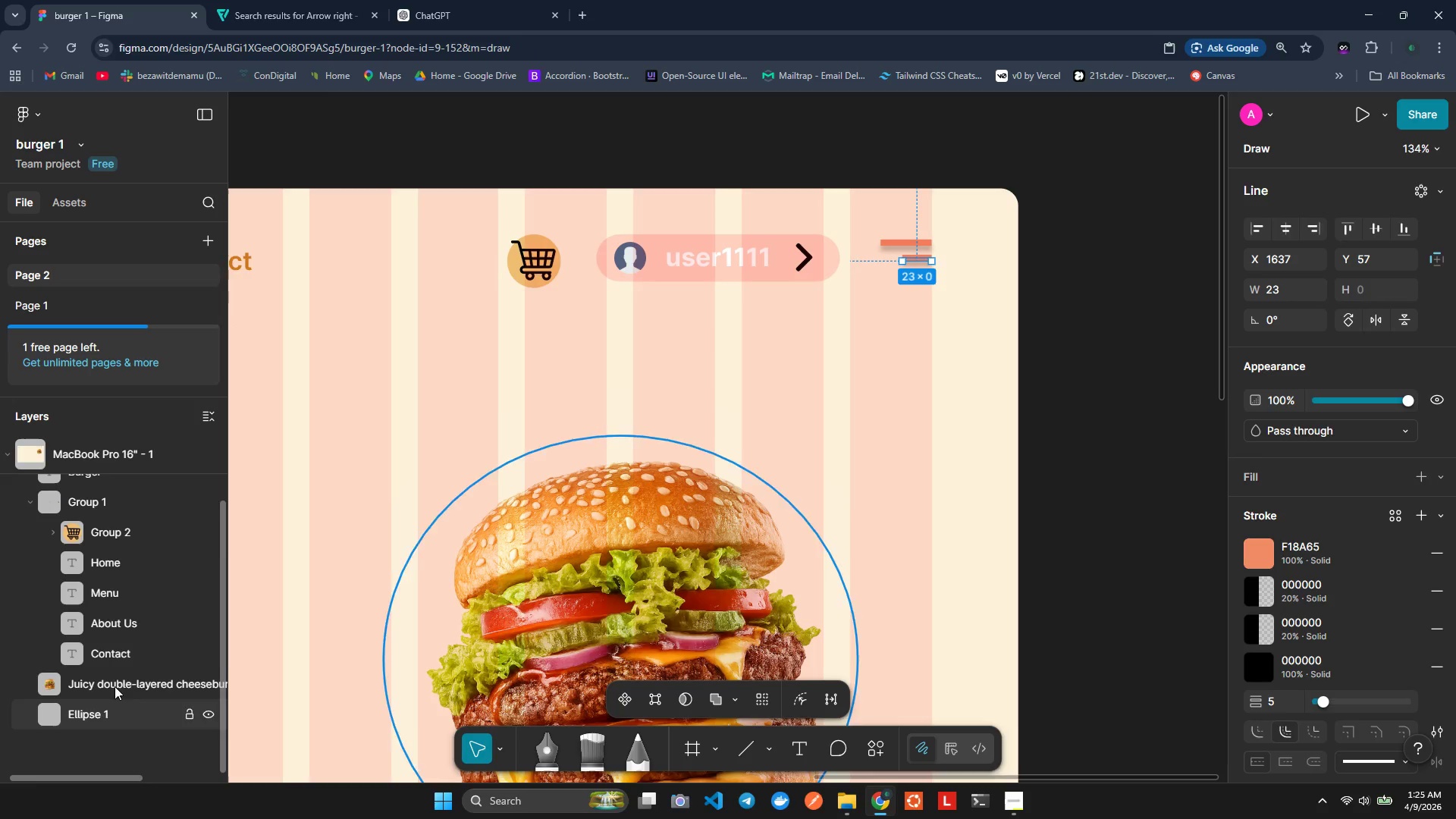 
scroll: coordinate [34, 545], scroll_direction: up, amount: 7.0
 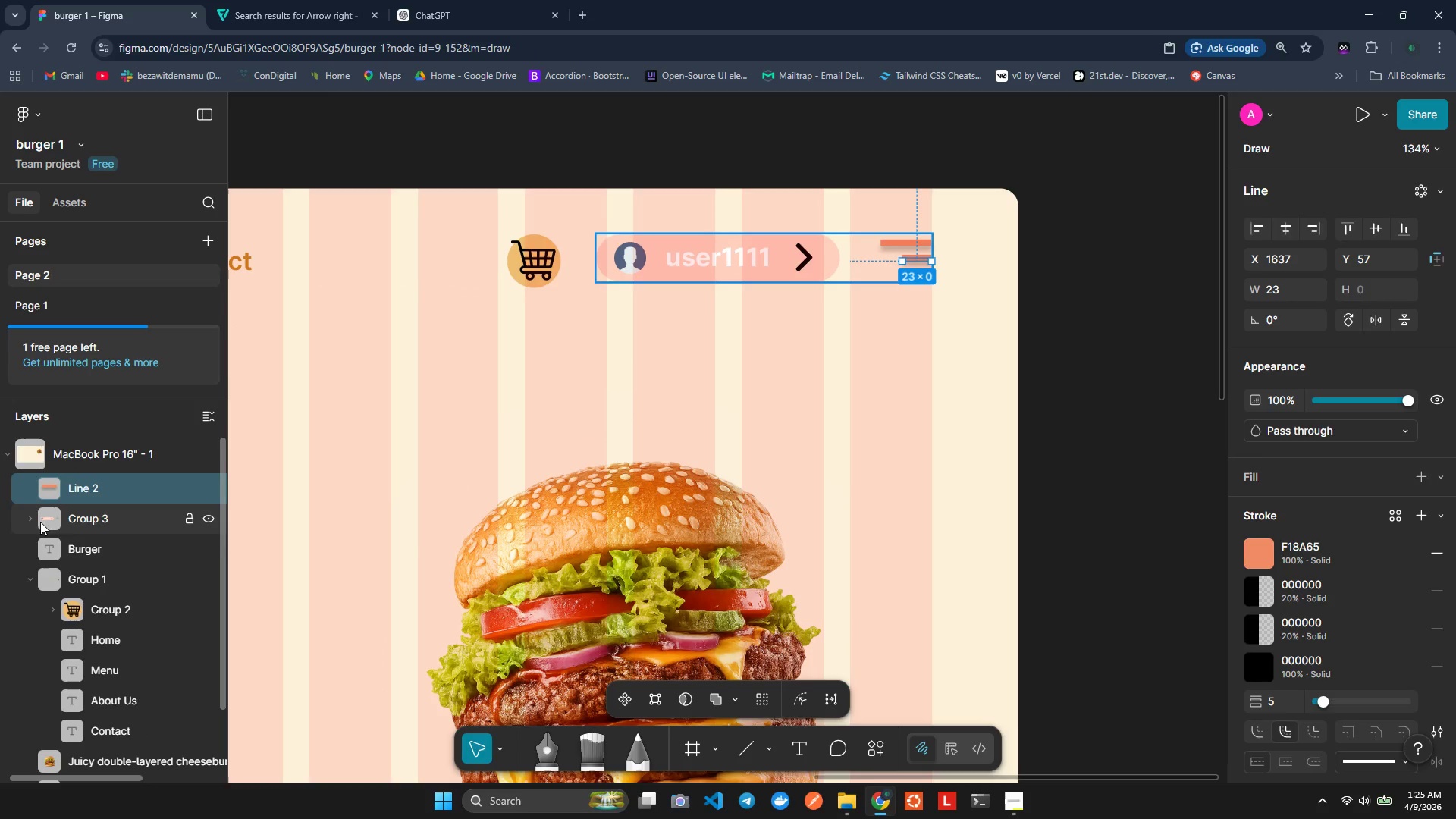 
left_click([30, 517])
 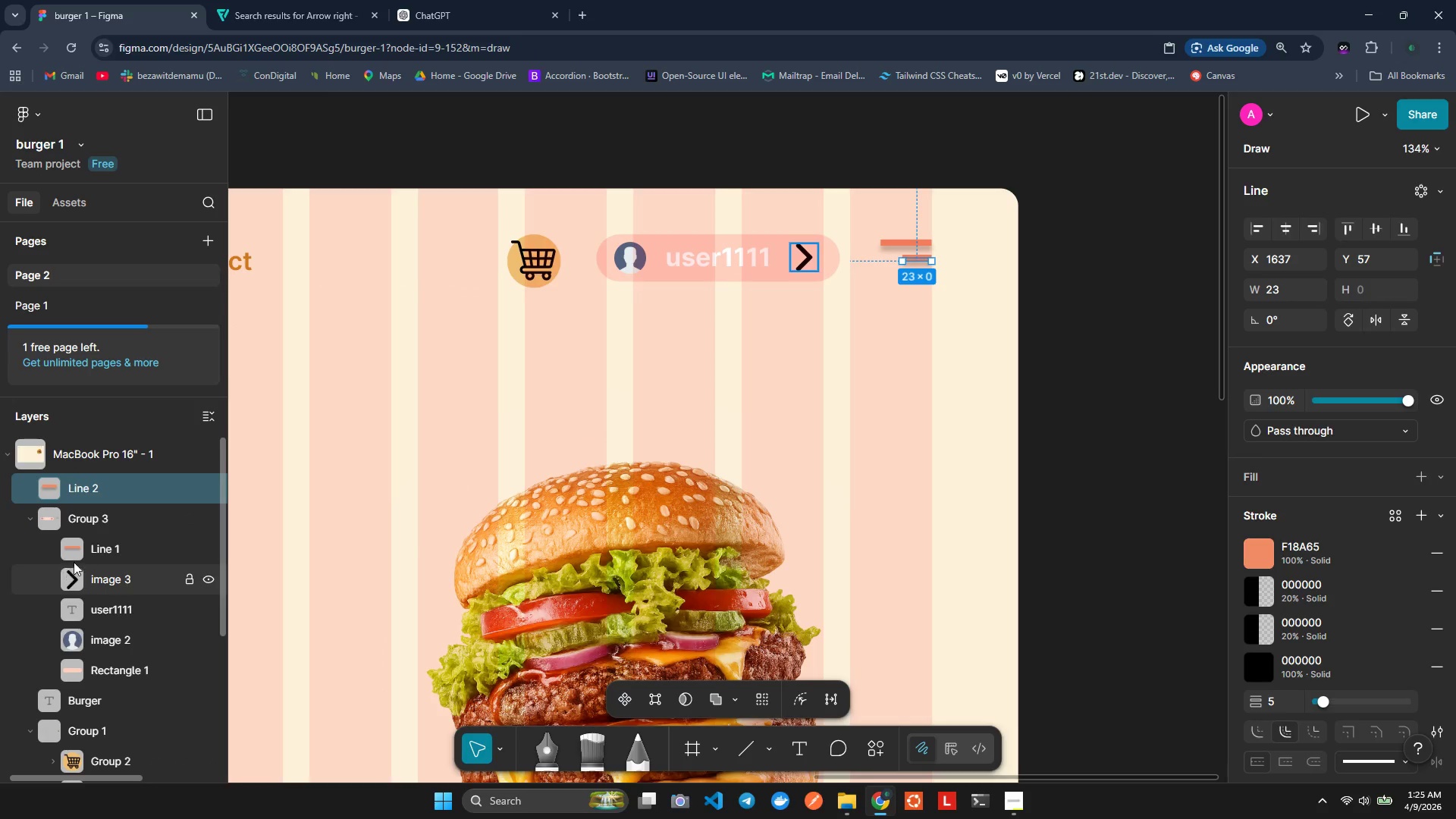 
hold_key(key=ControlLeft, duration=0.5)
left_click([82, 557])
 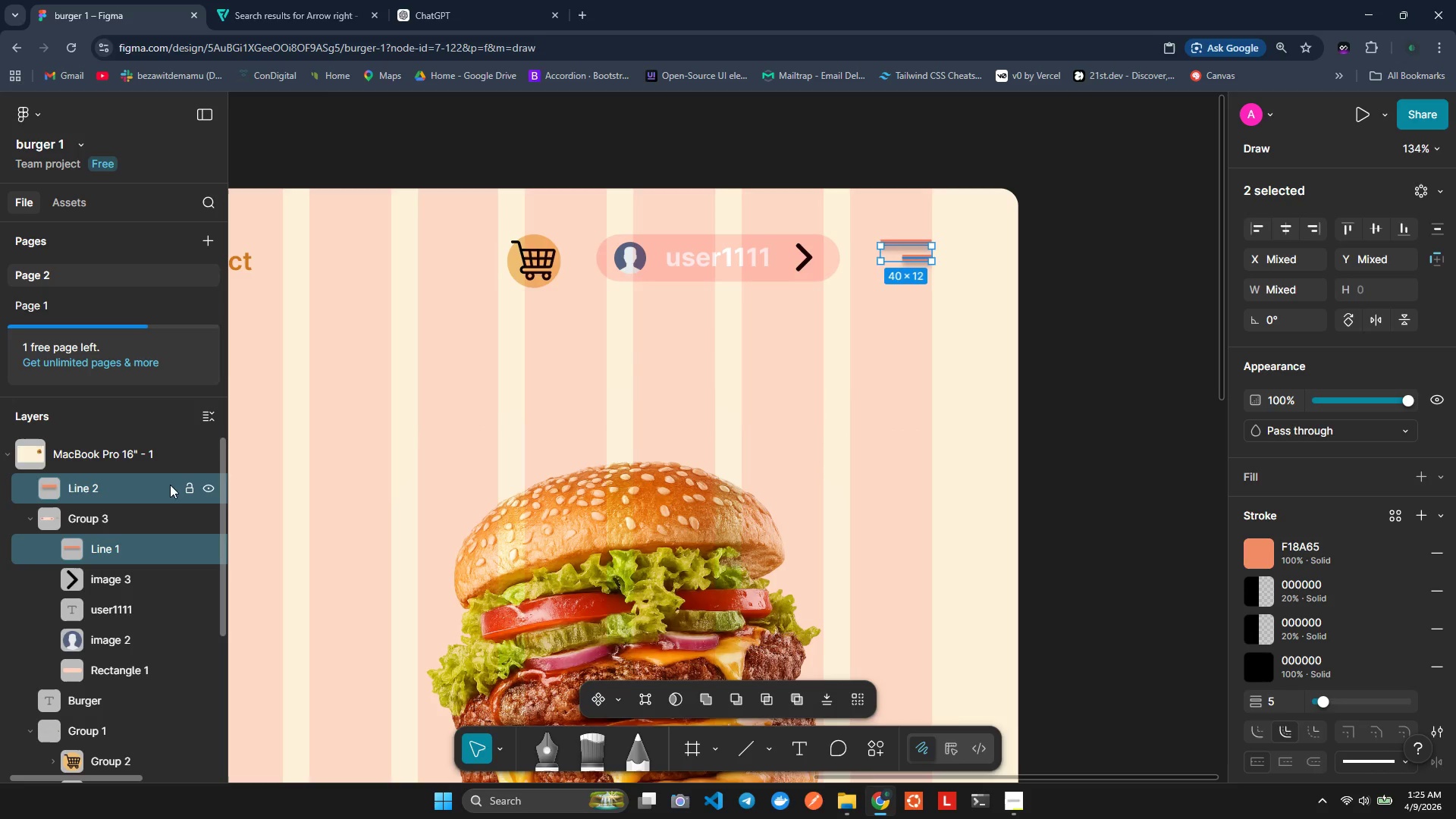 
right_click([93, 488])
 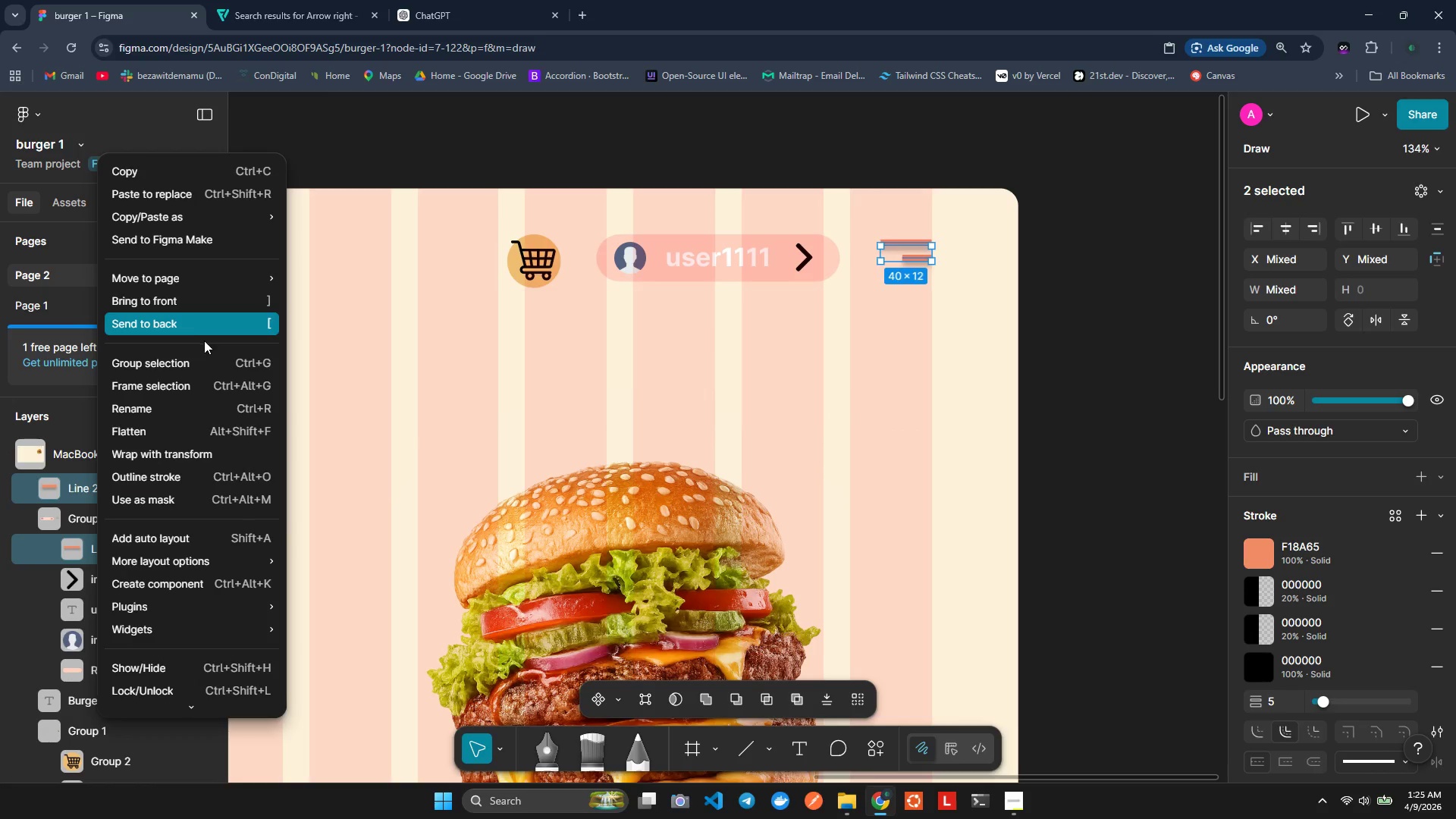 
left_click([189, 363])
 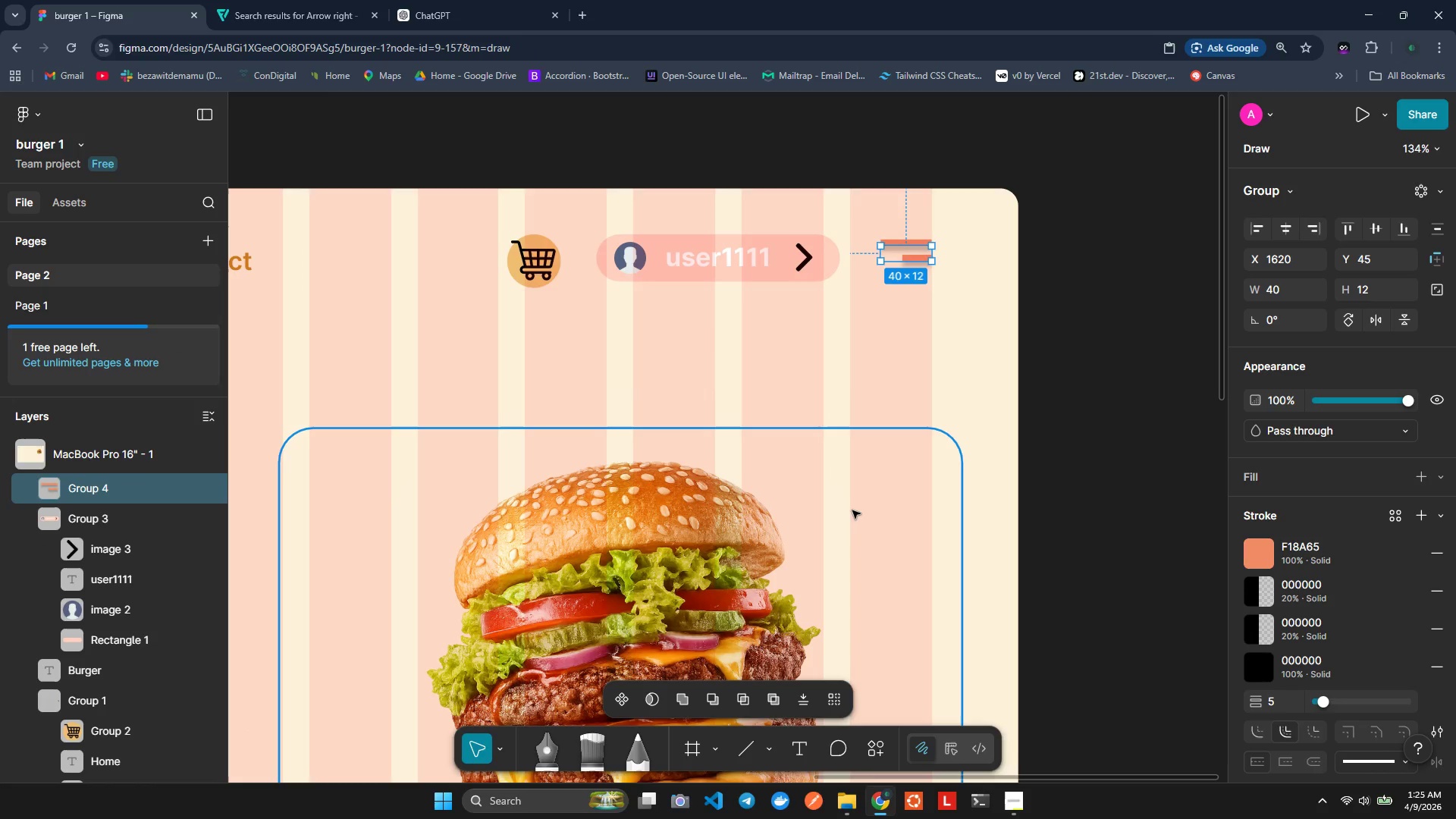 
left_click([1090, 287])
 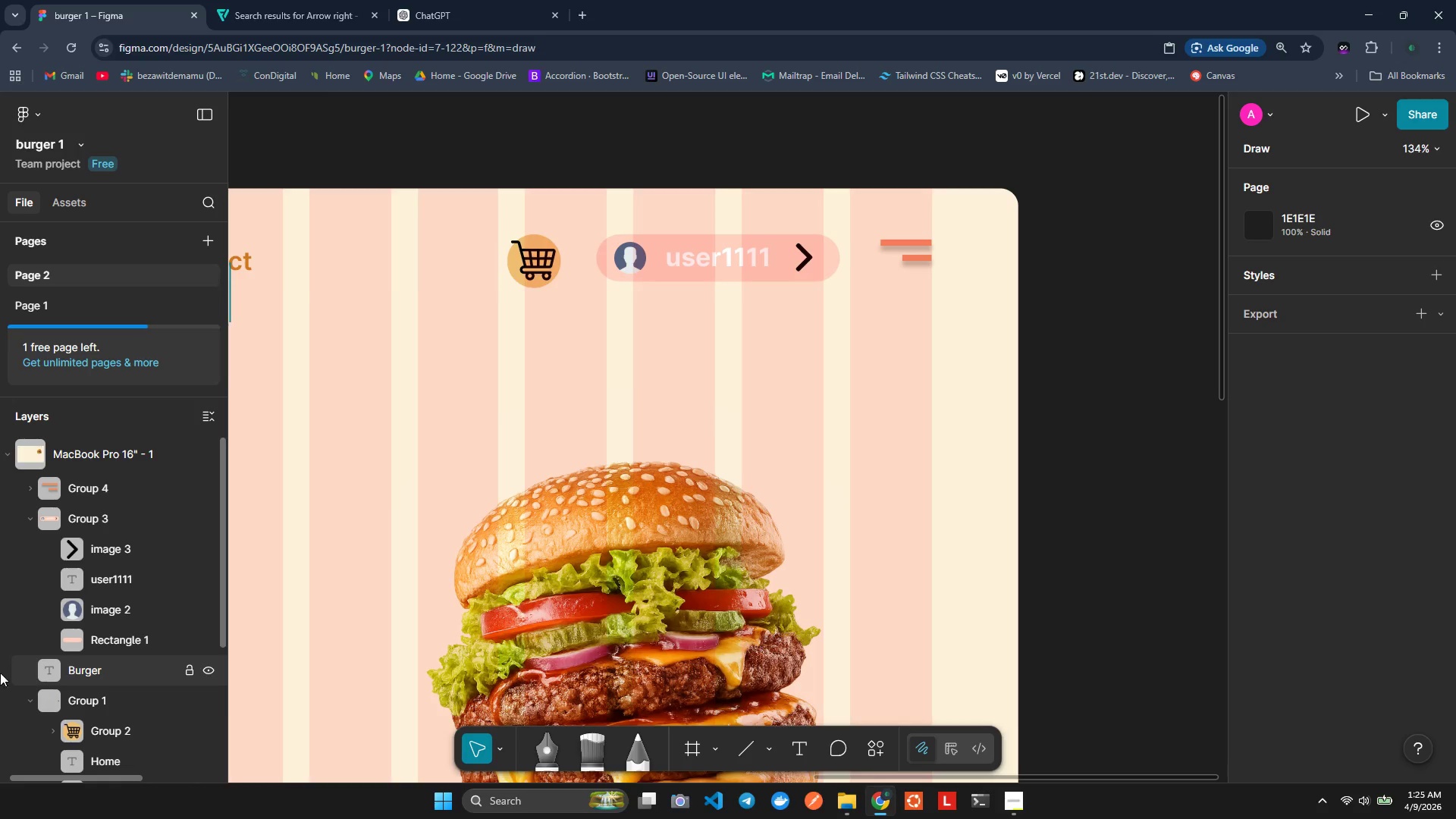 
wait(7.73)
 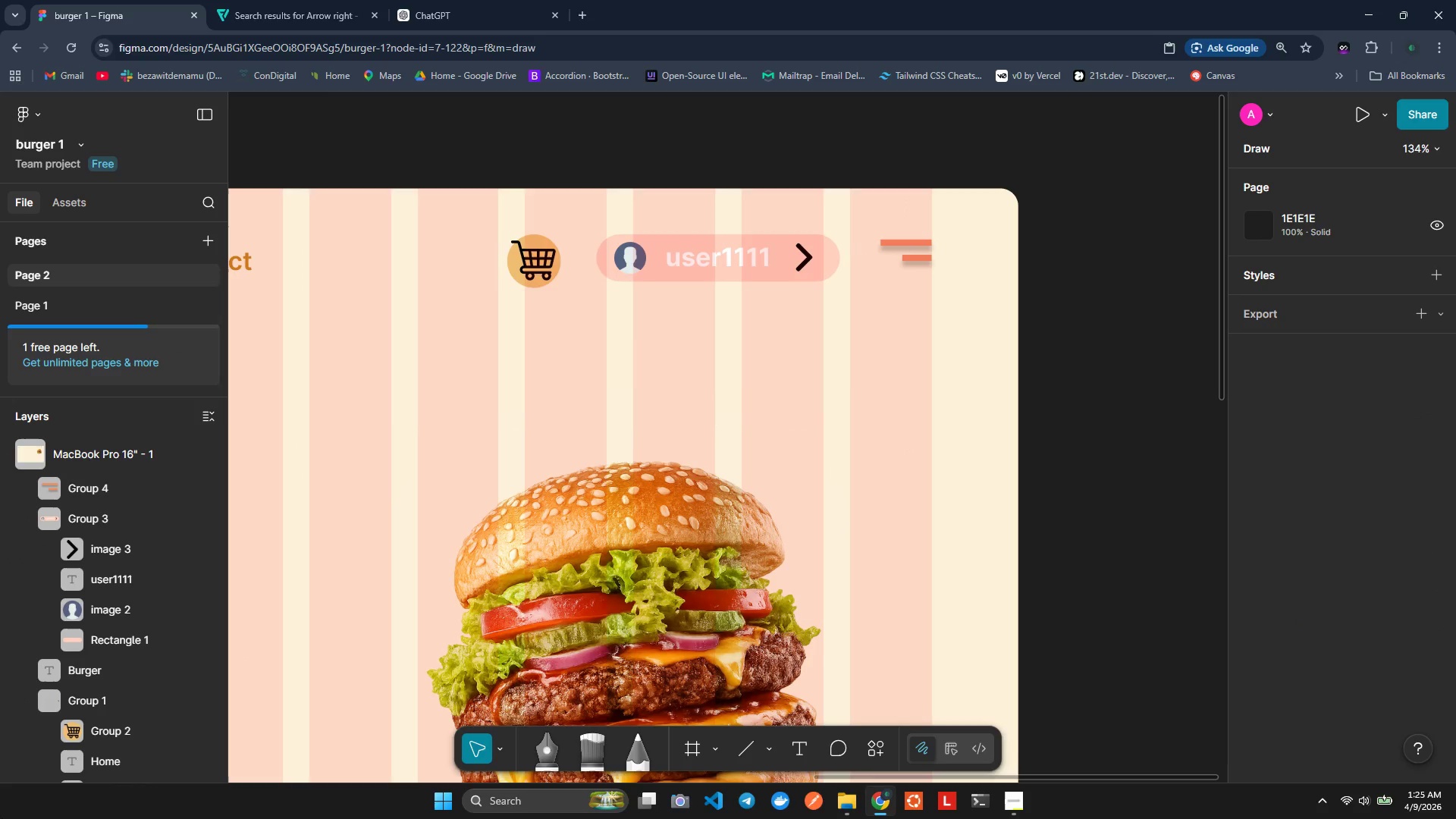 
left_click([1000, 798])